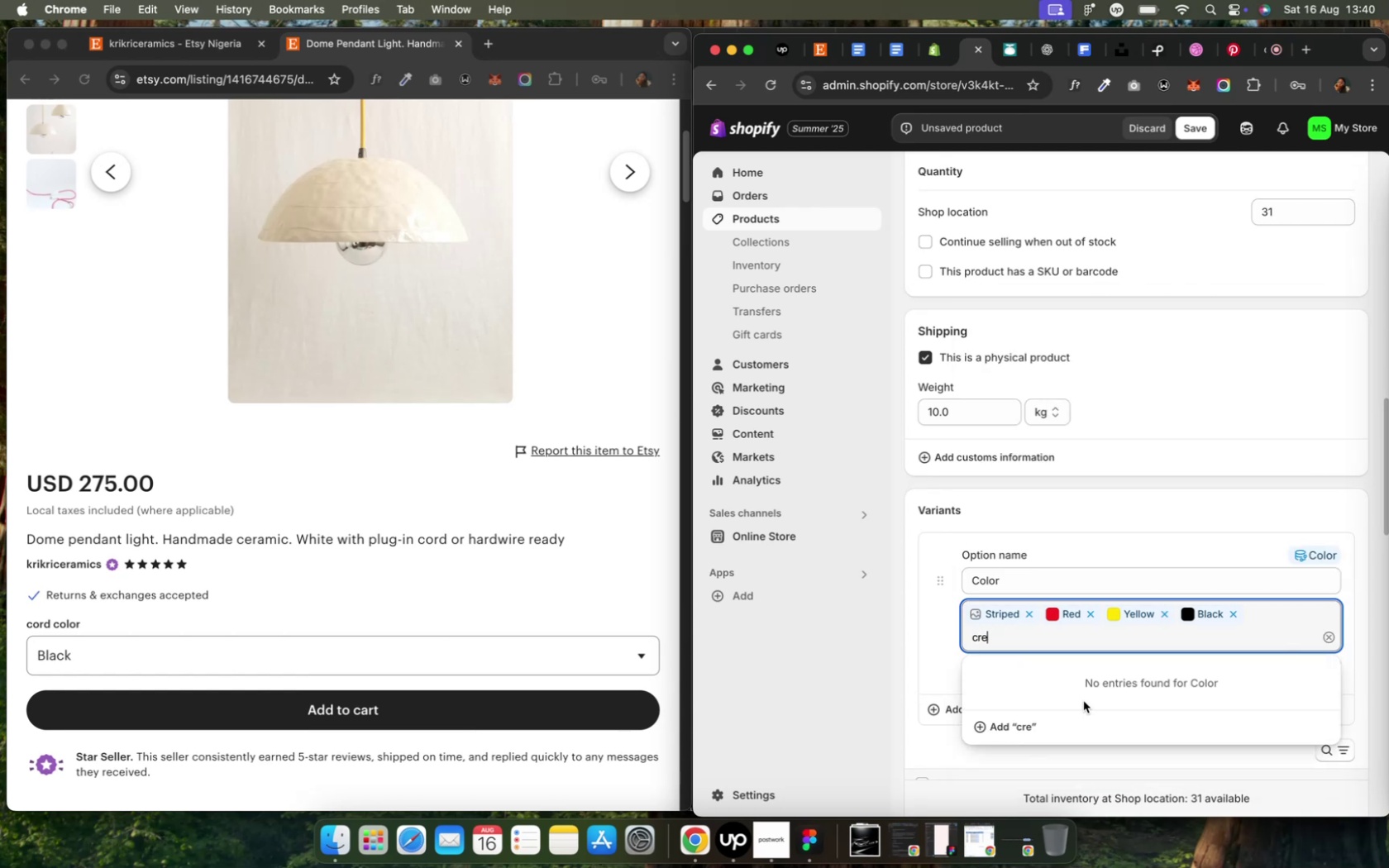 
wait(5.27)
 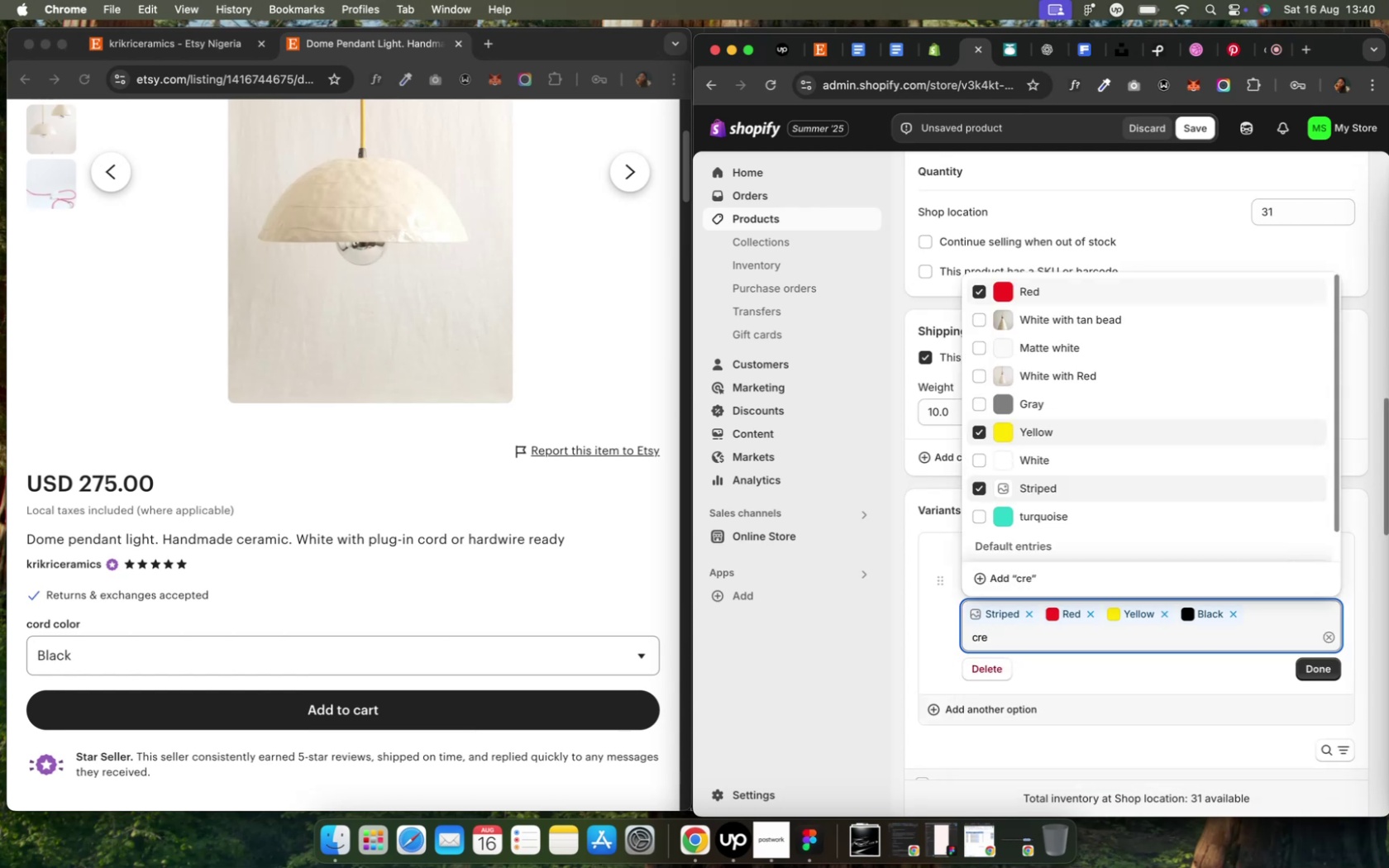 
double_click([581, 645])
 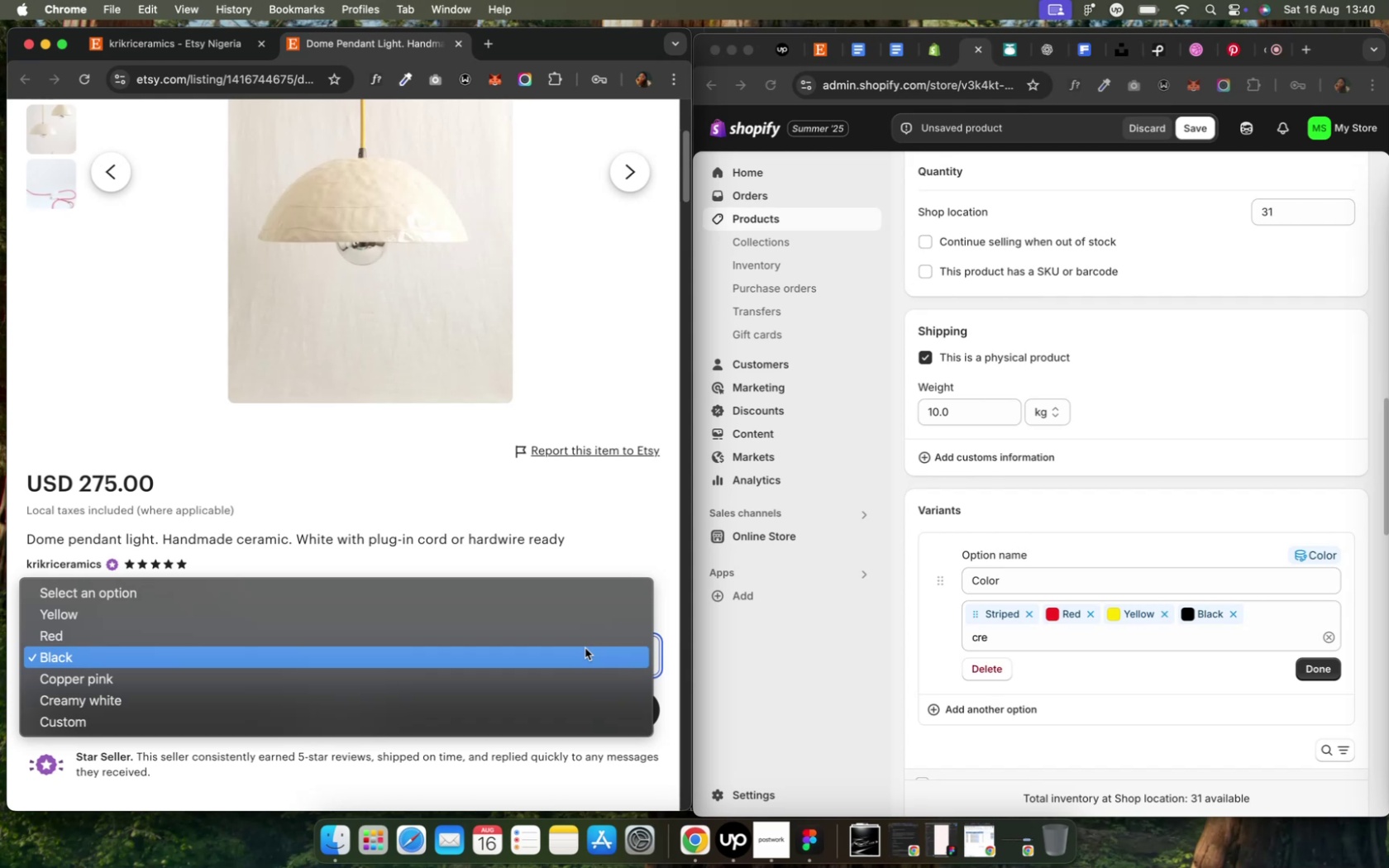 
wait(9.88)
 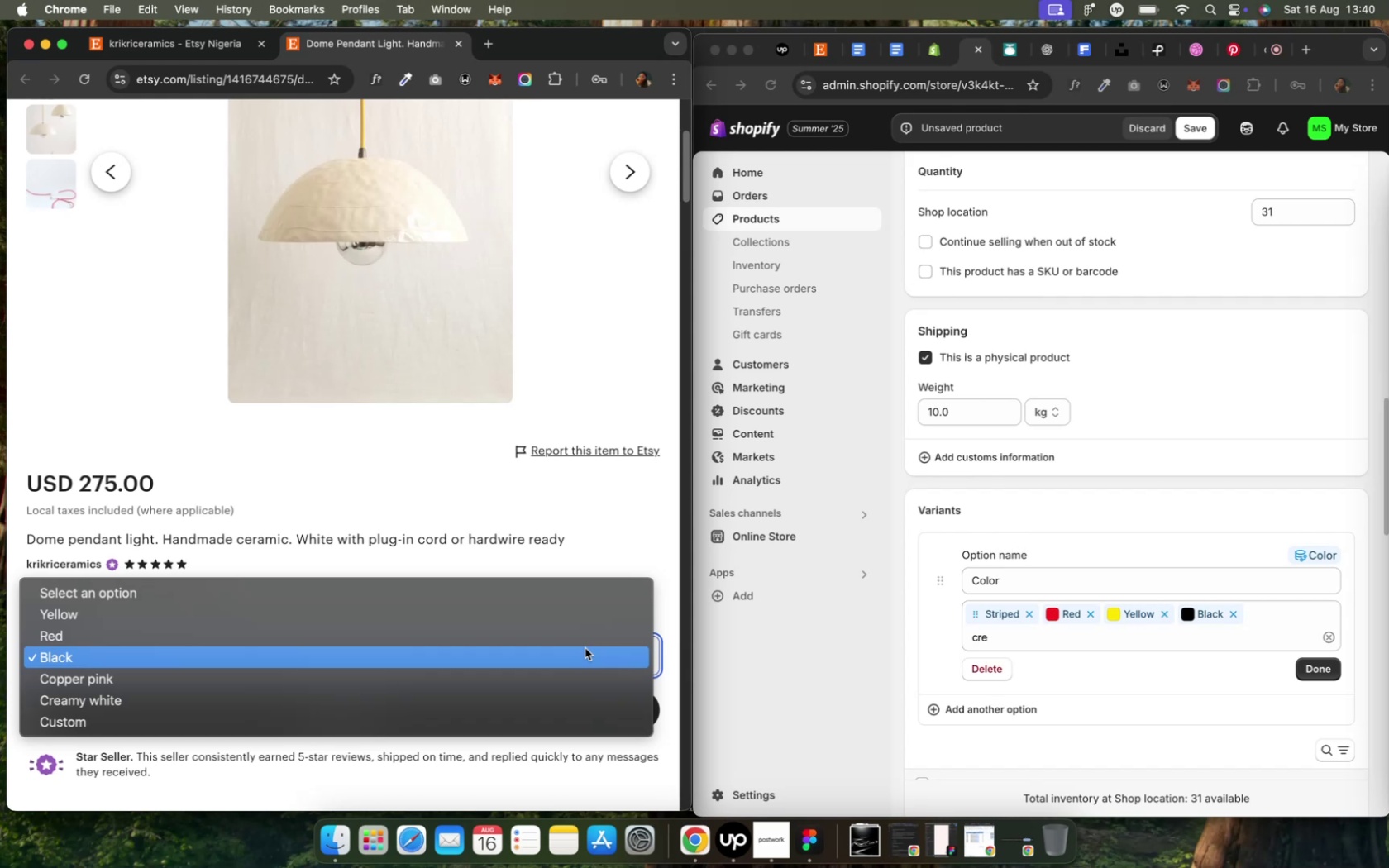 
left_click([487, 51])
 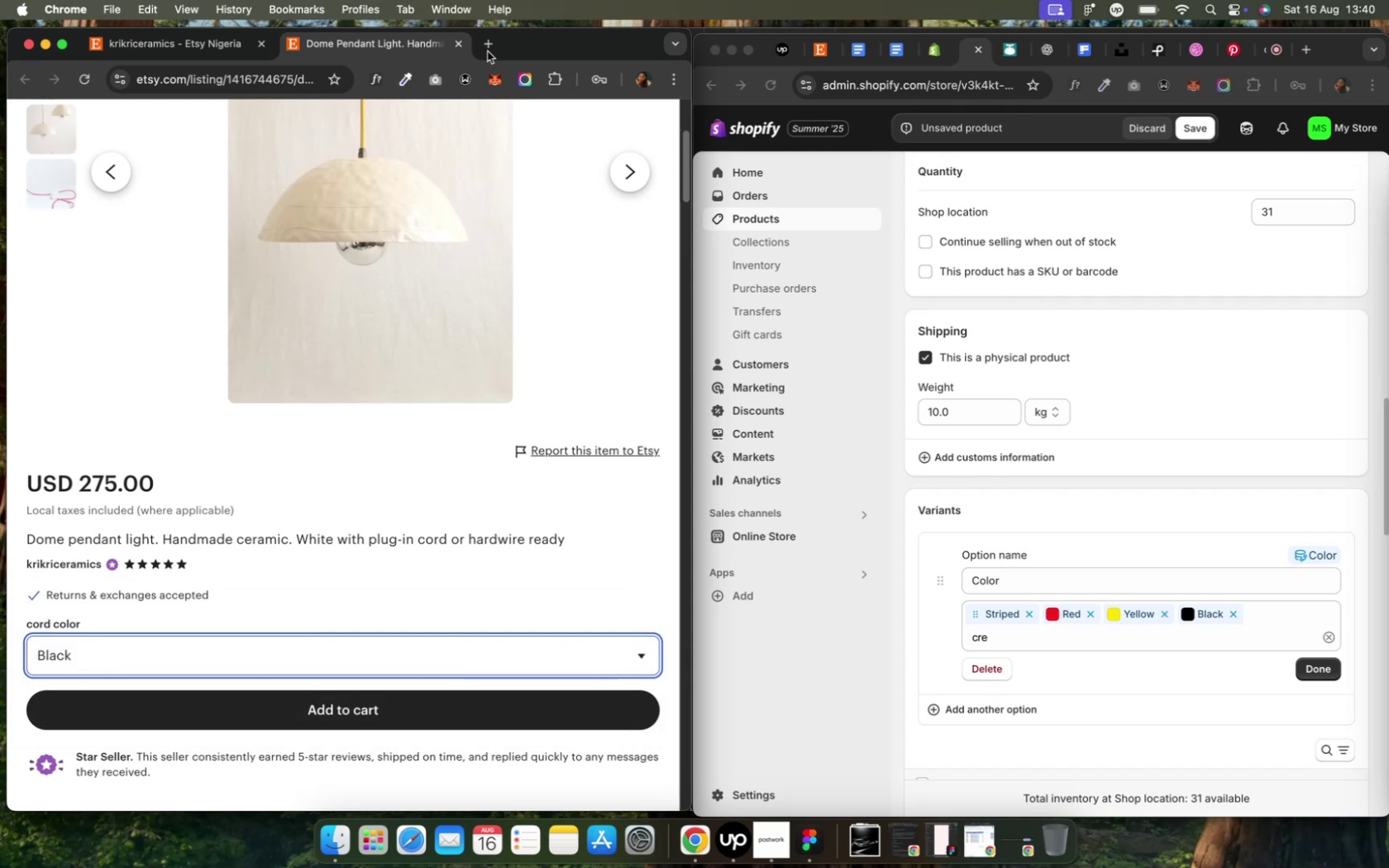 
left_click([487, 51])
 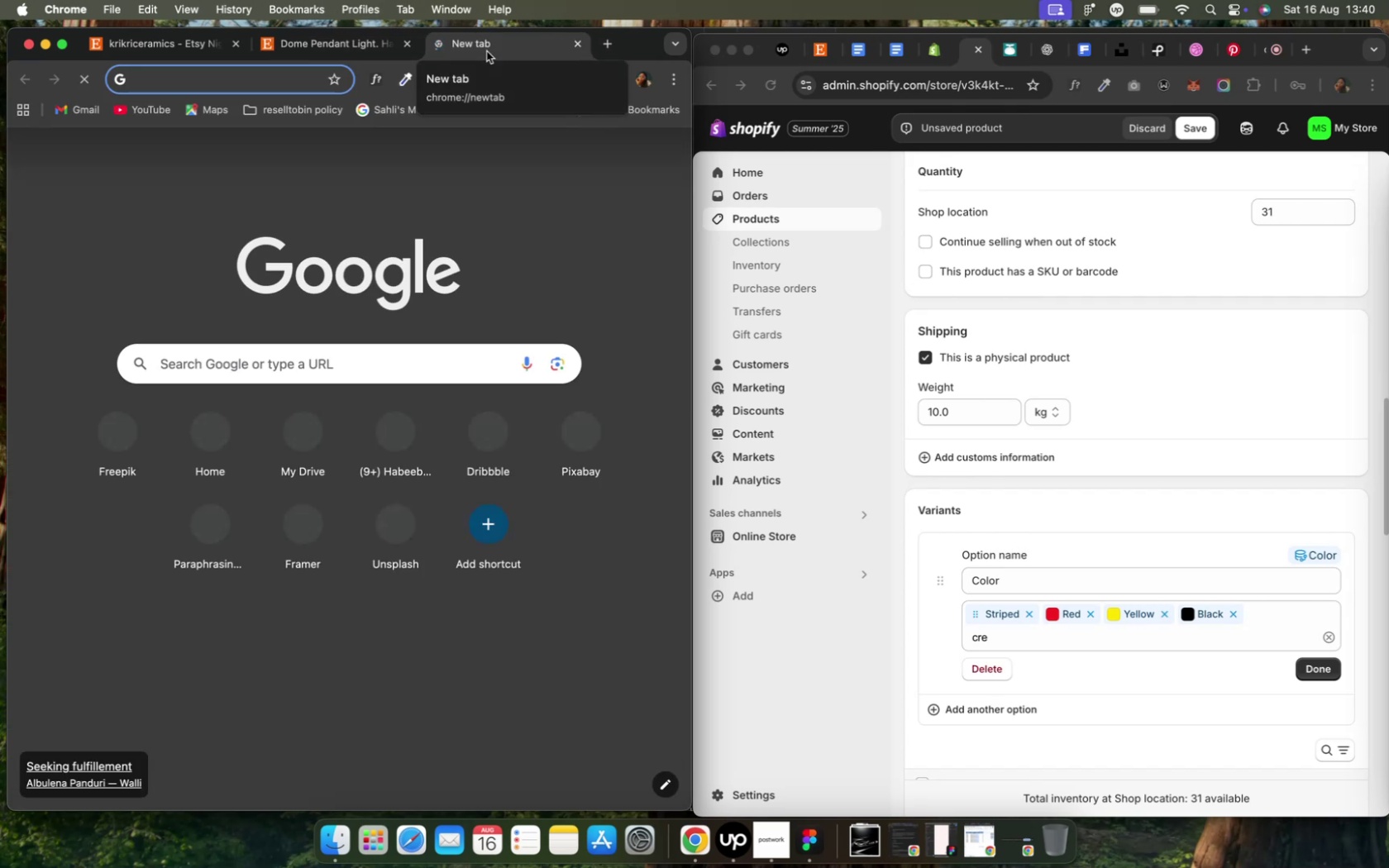 
type(copper pink collo)
key(Backspace)
key(Backspace)
 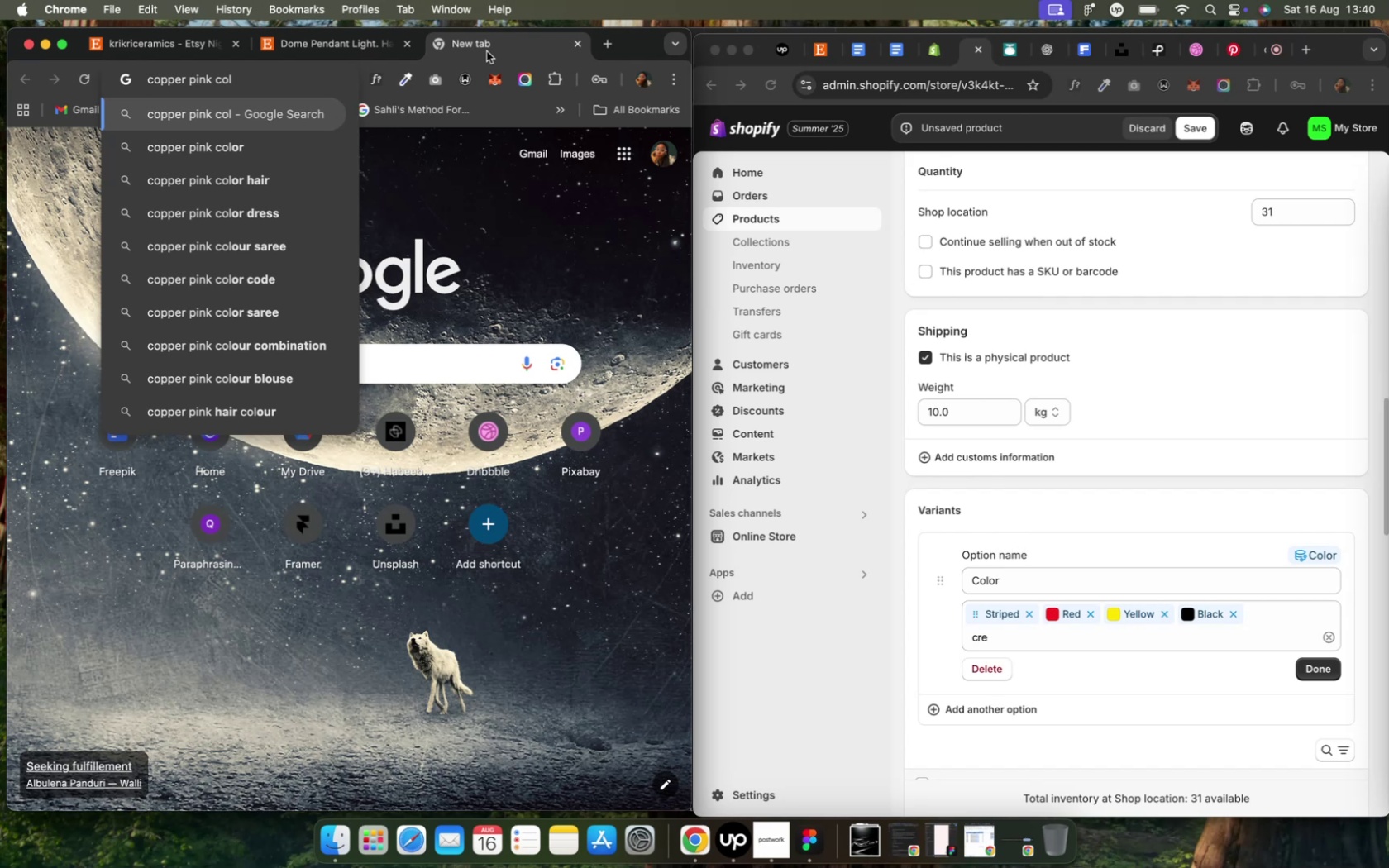 
wait(8.22)
 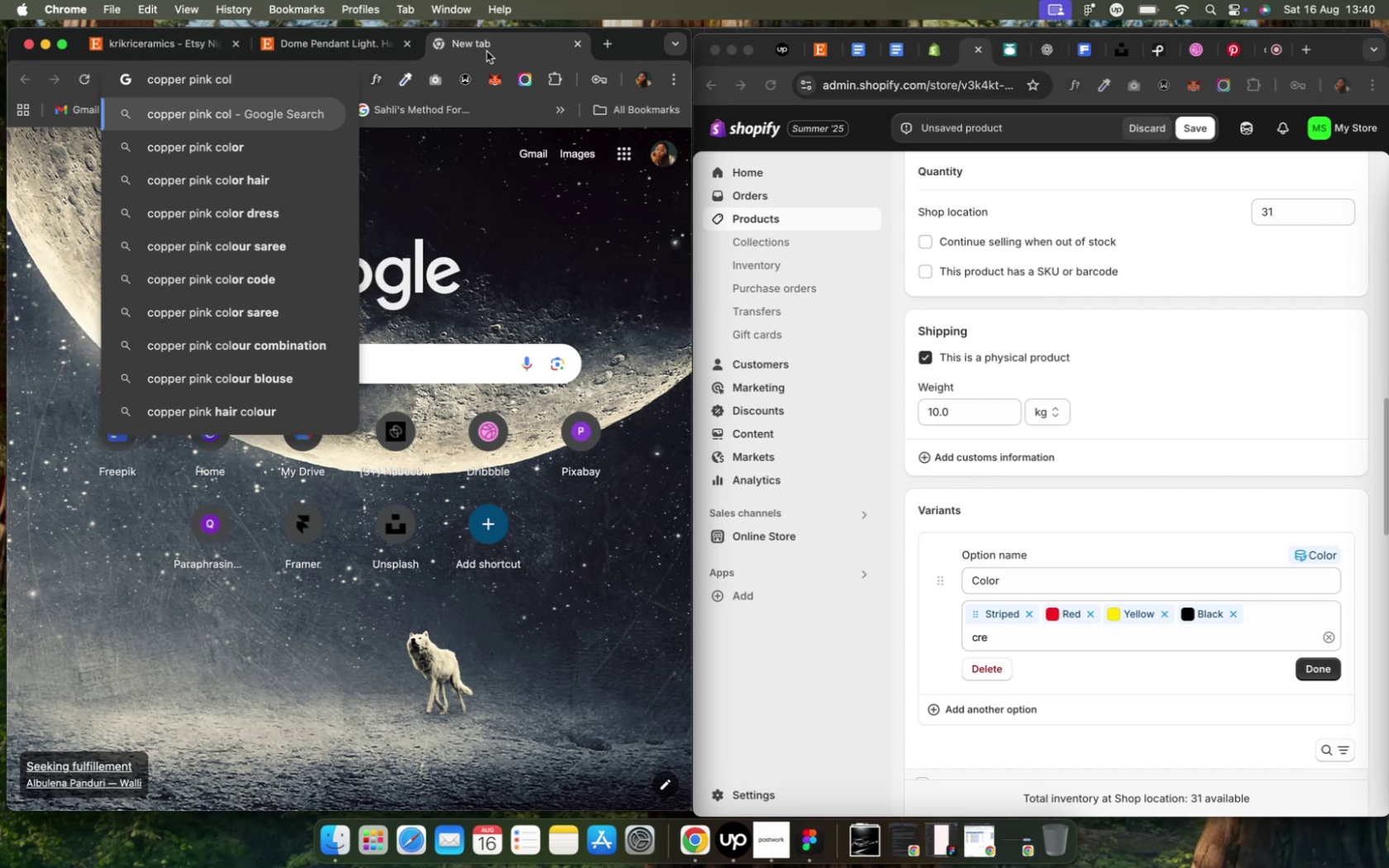 
left_click([1001, 633])
 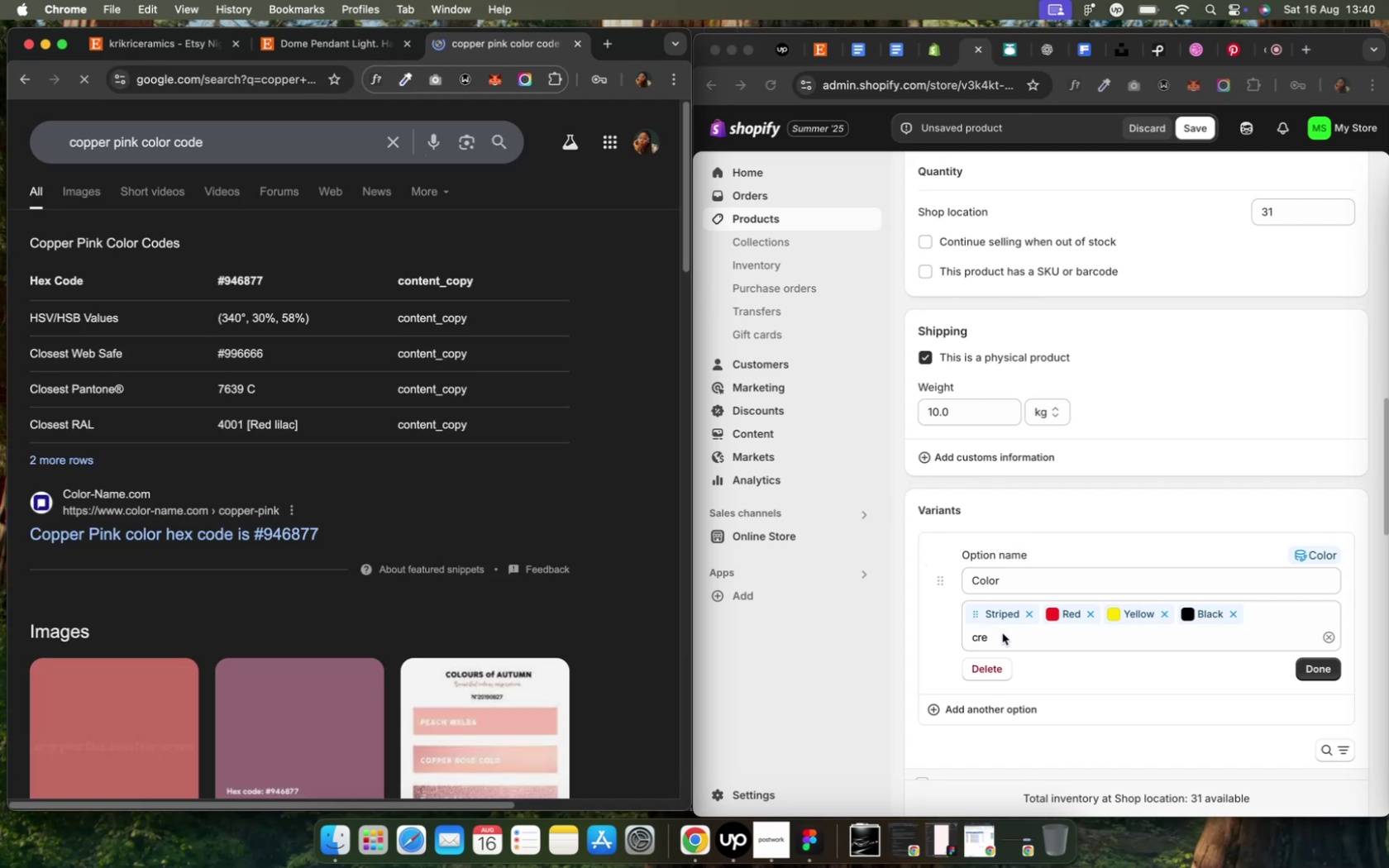 
left_click([1001, 634])
 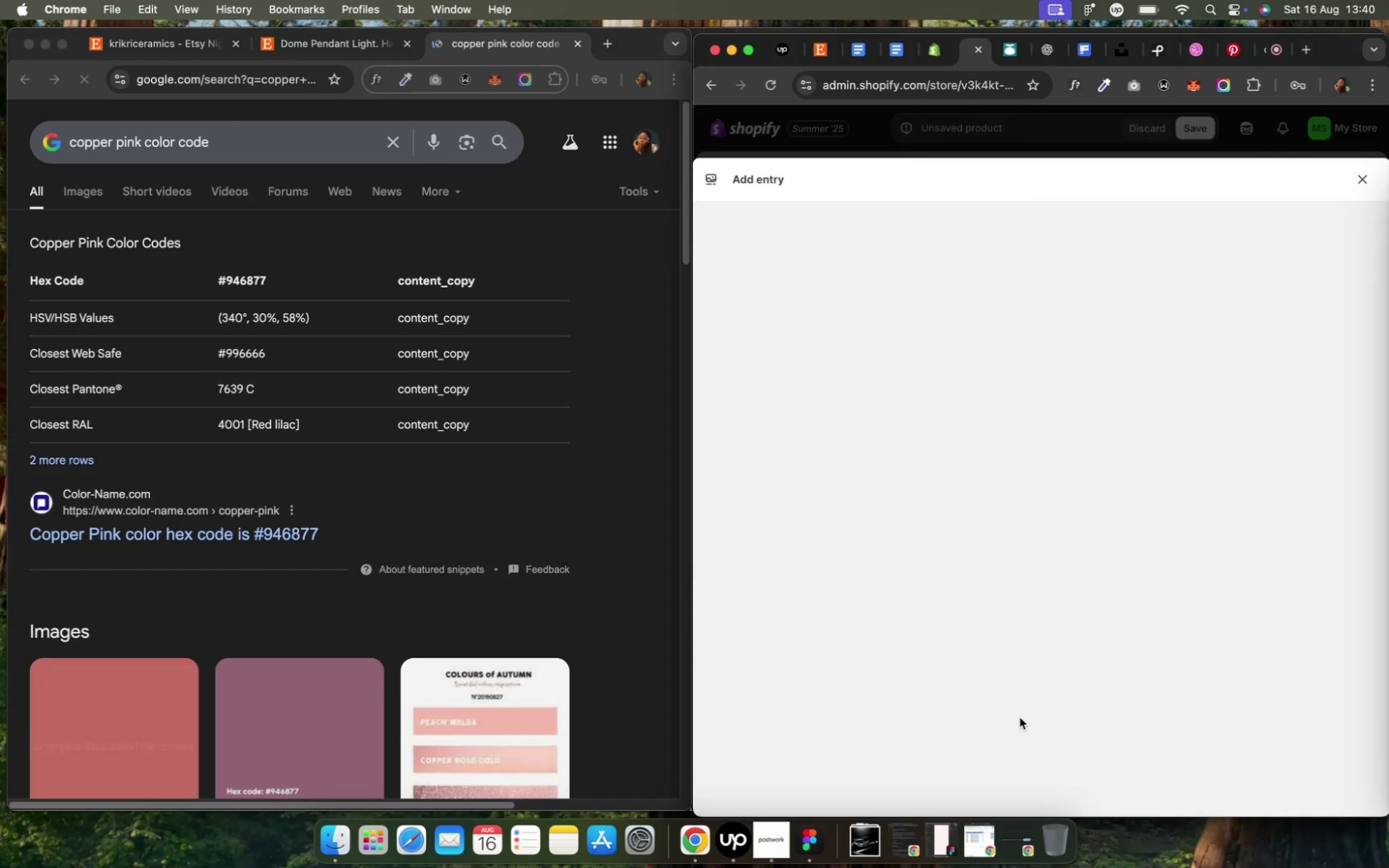 
wait(5.37)
 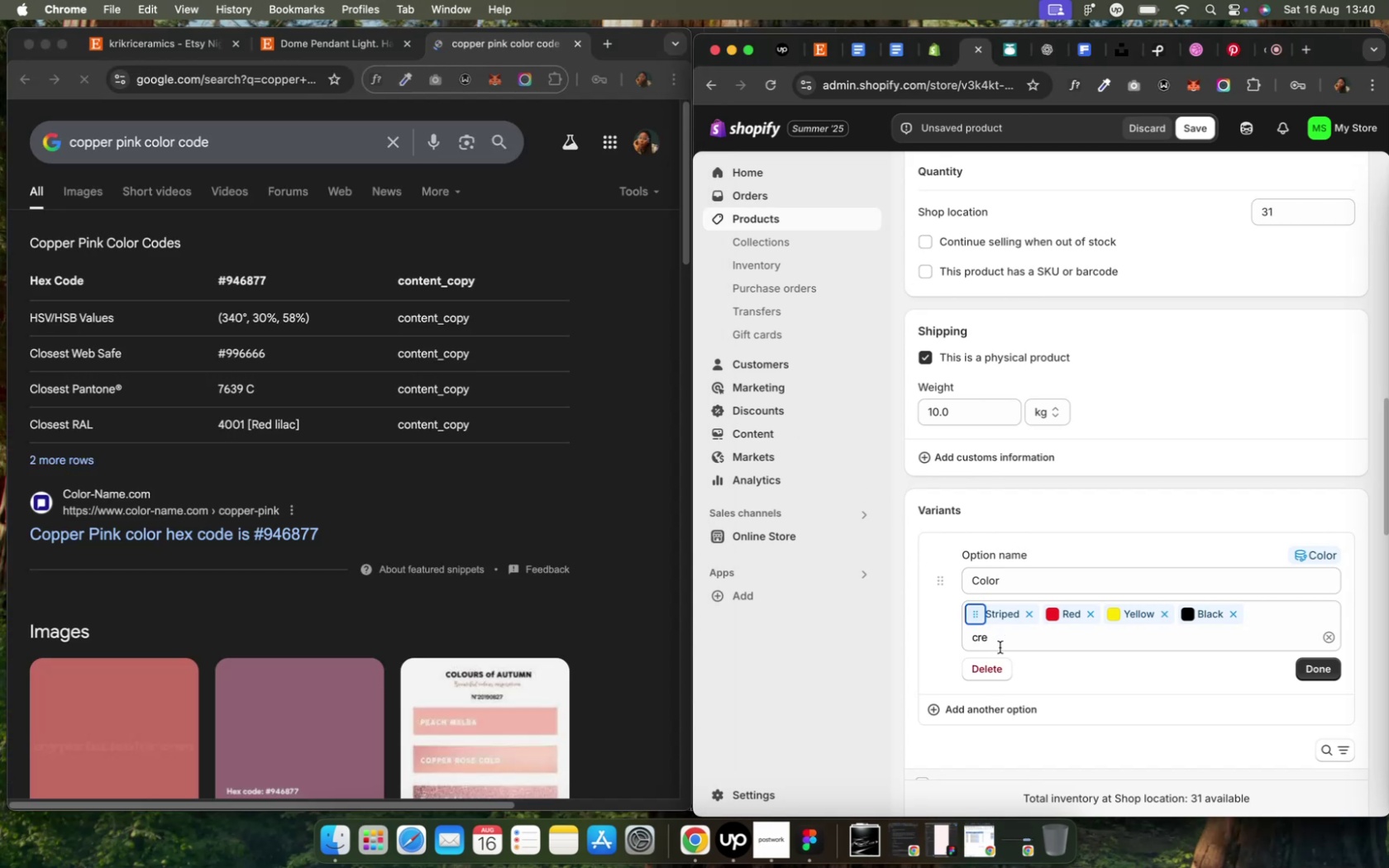 
left_click([854, 291])
 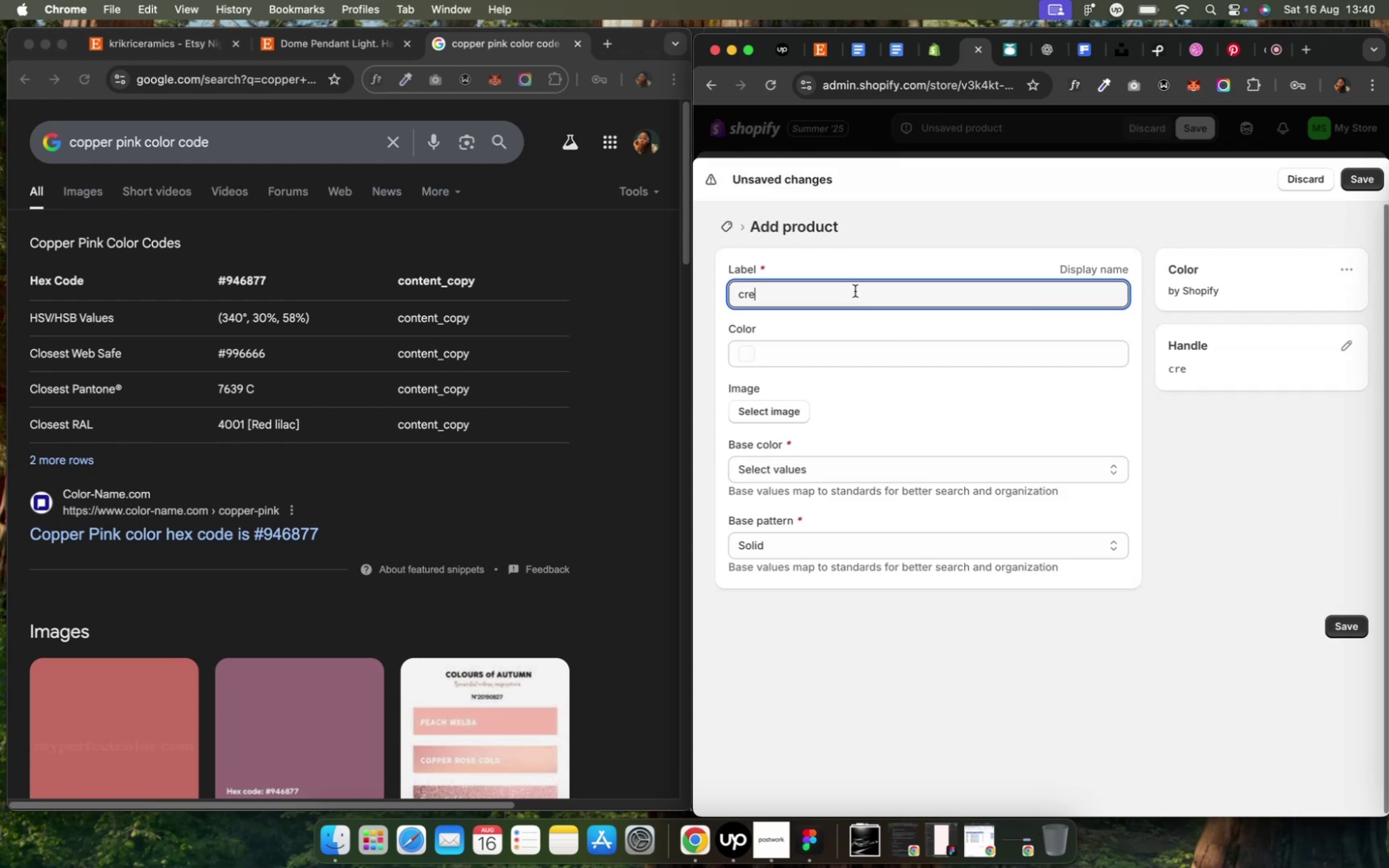 
type(amy white)
 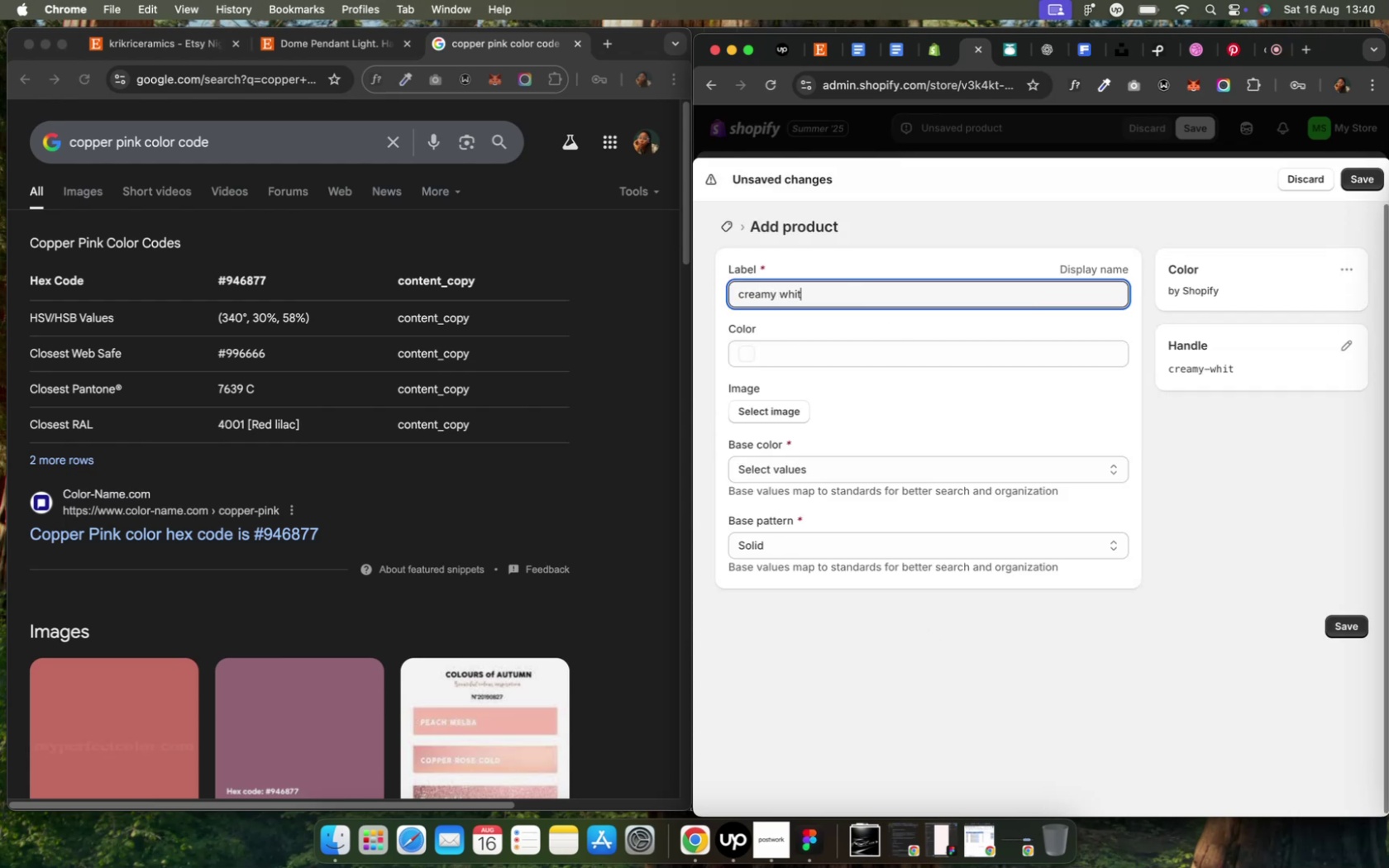 
hold_key(key=ArrowLeft, duration=0.88)
 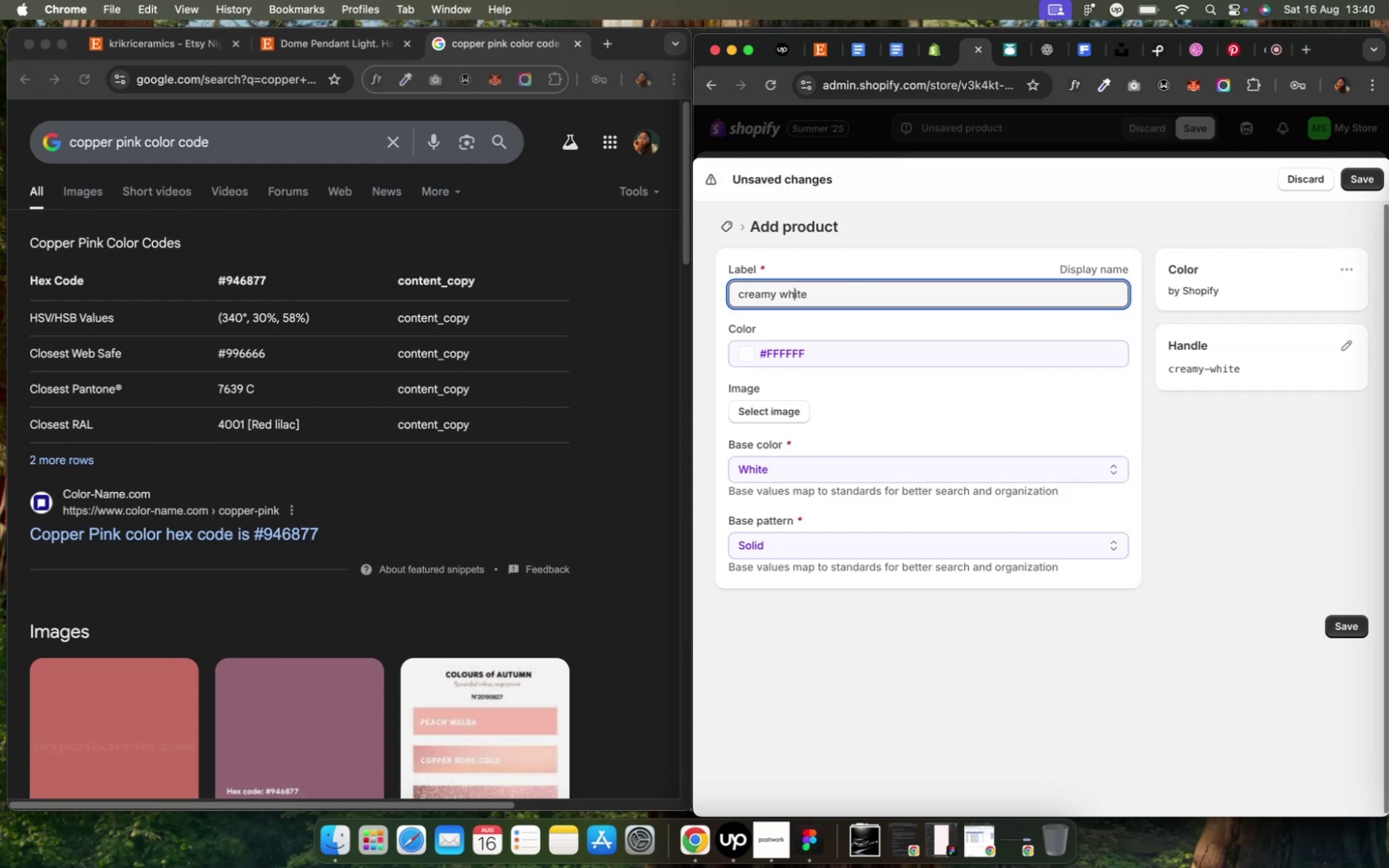 
key(ArrowLeft)
 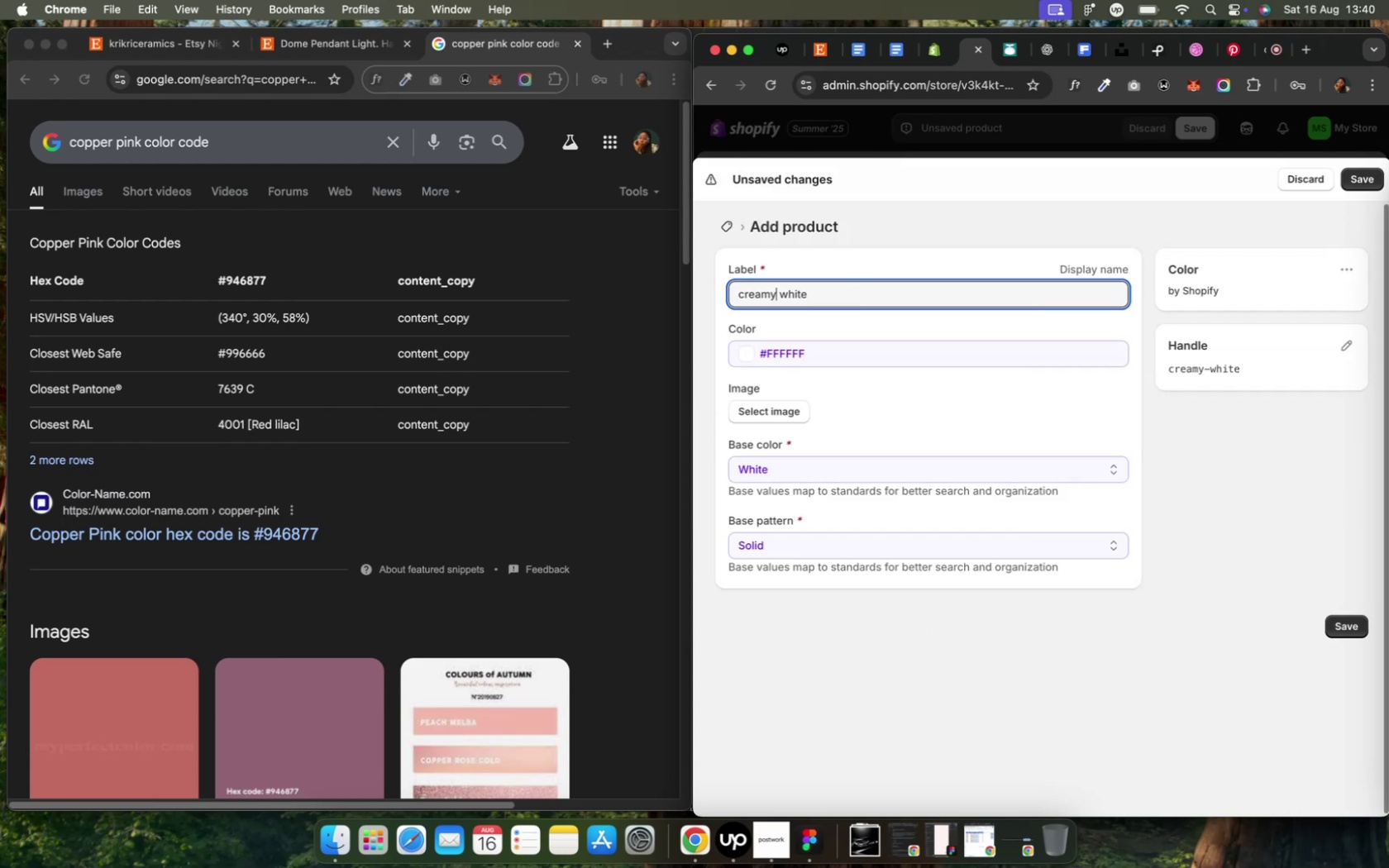 
key(ArrowLeft)
 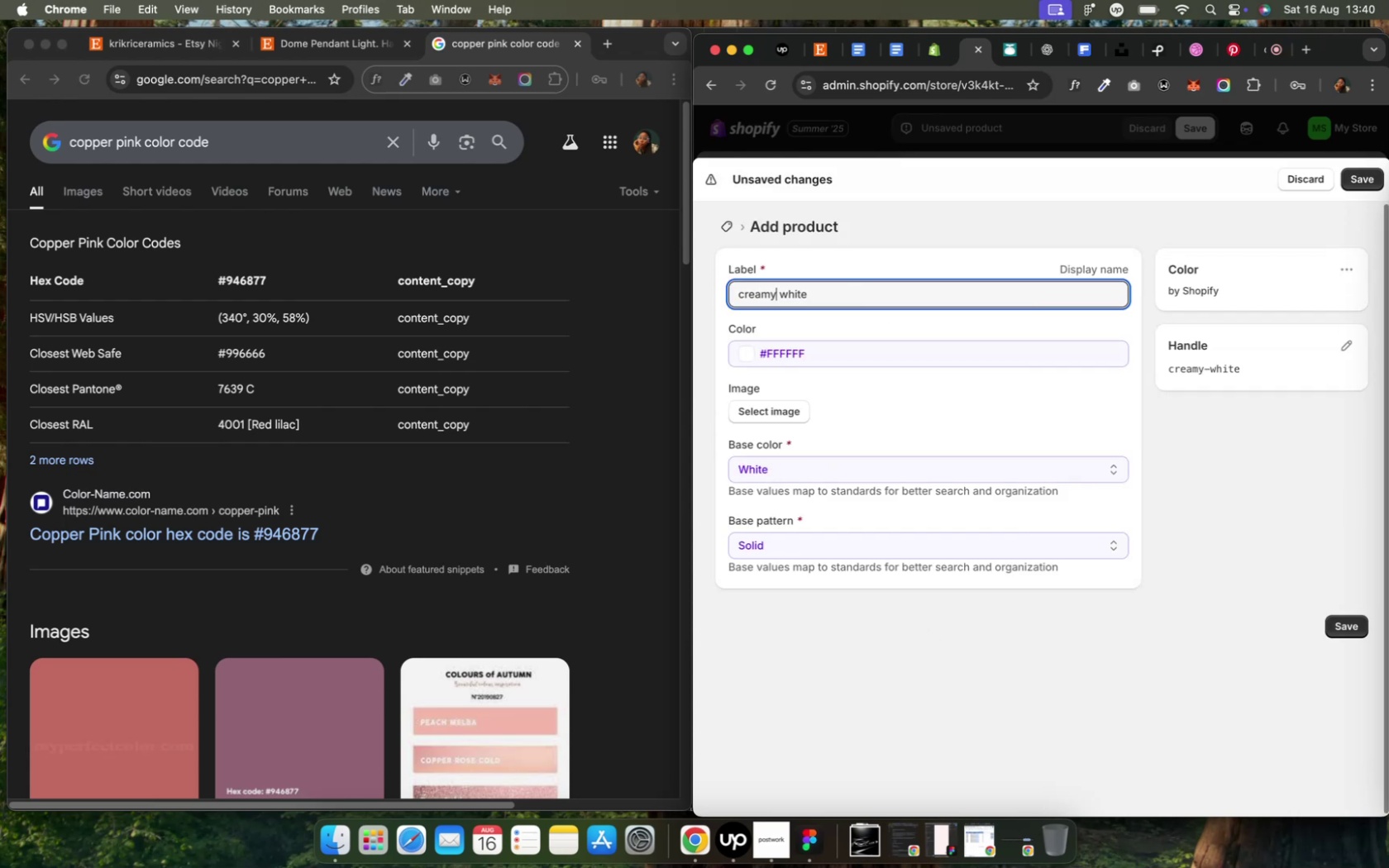 
key(ArrowLeft)
 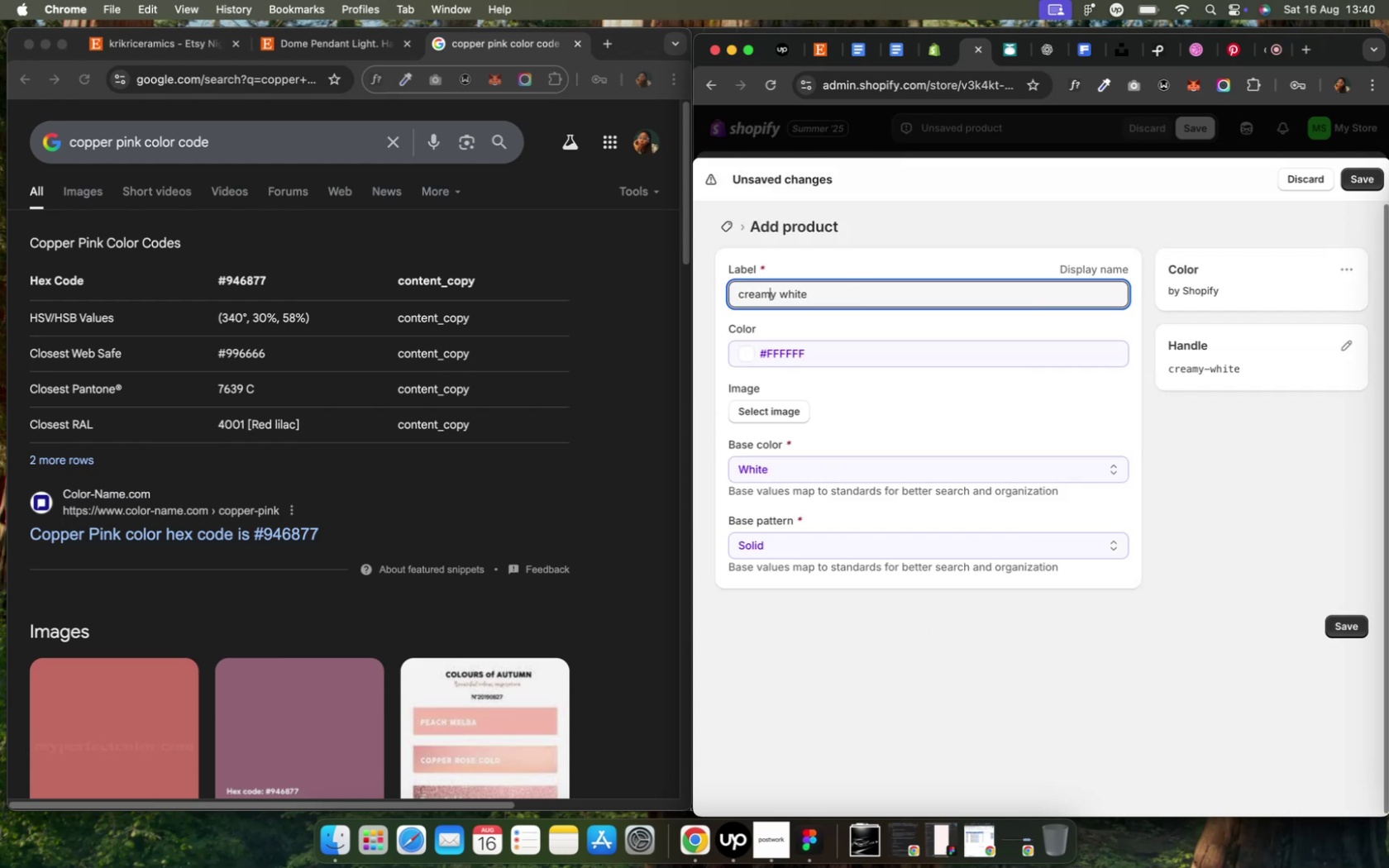 
key(ArrowLeft)
 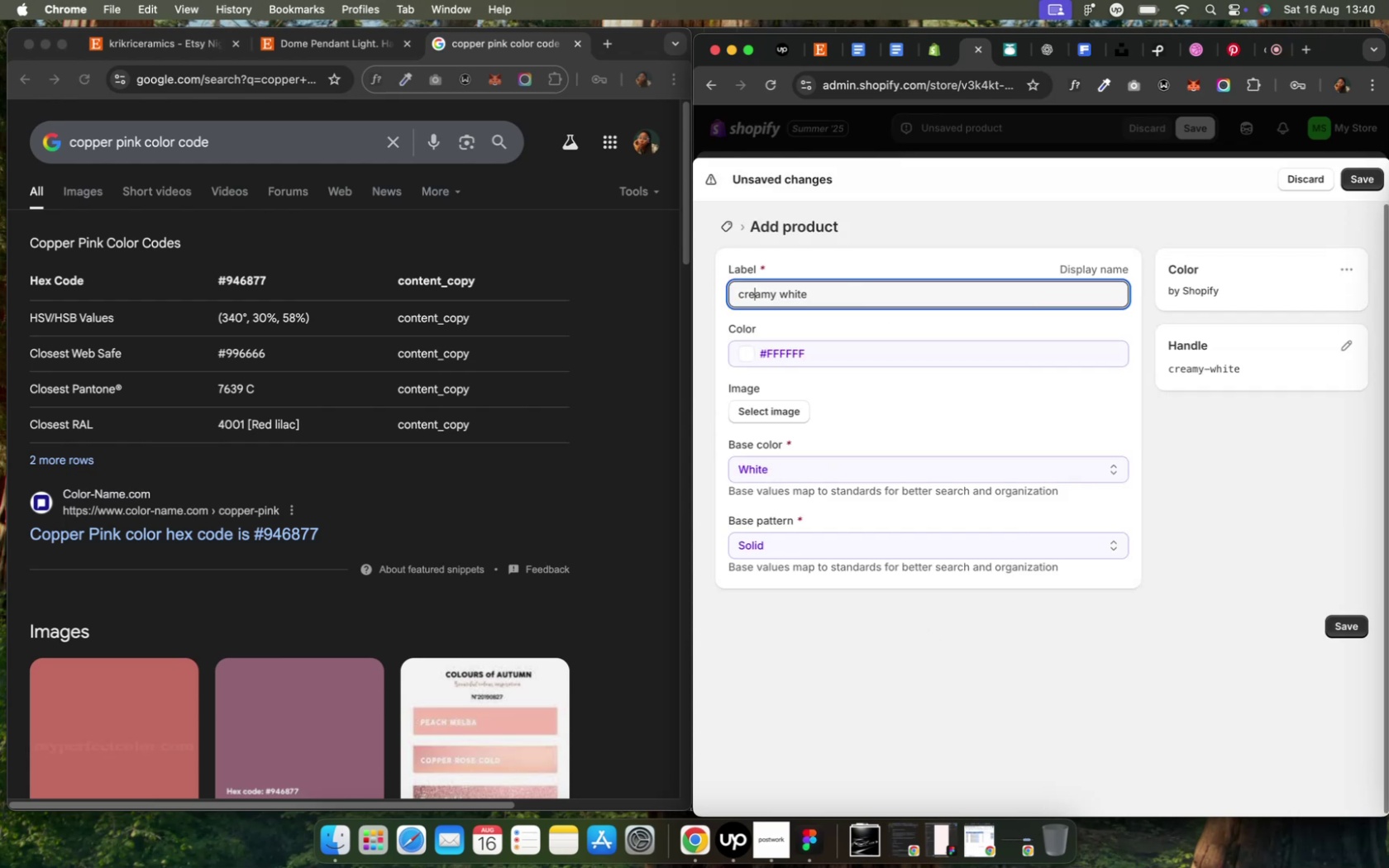 
key(ArrowLeft)
 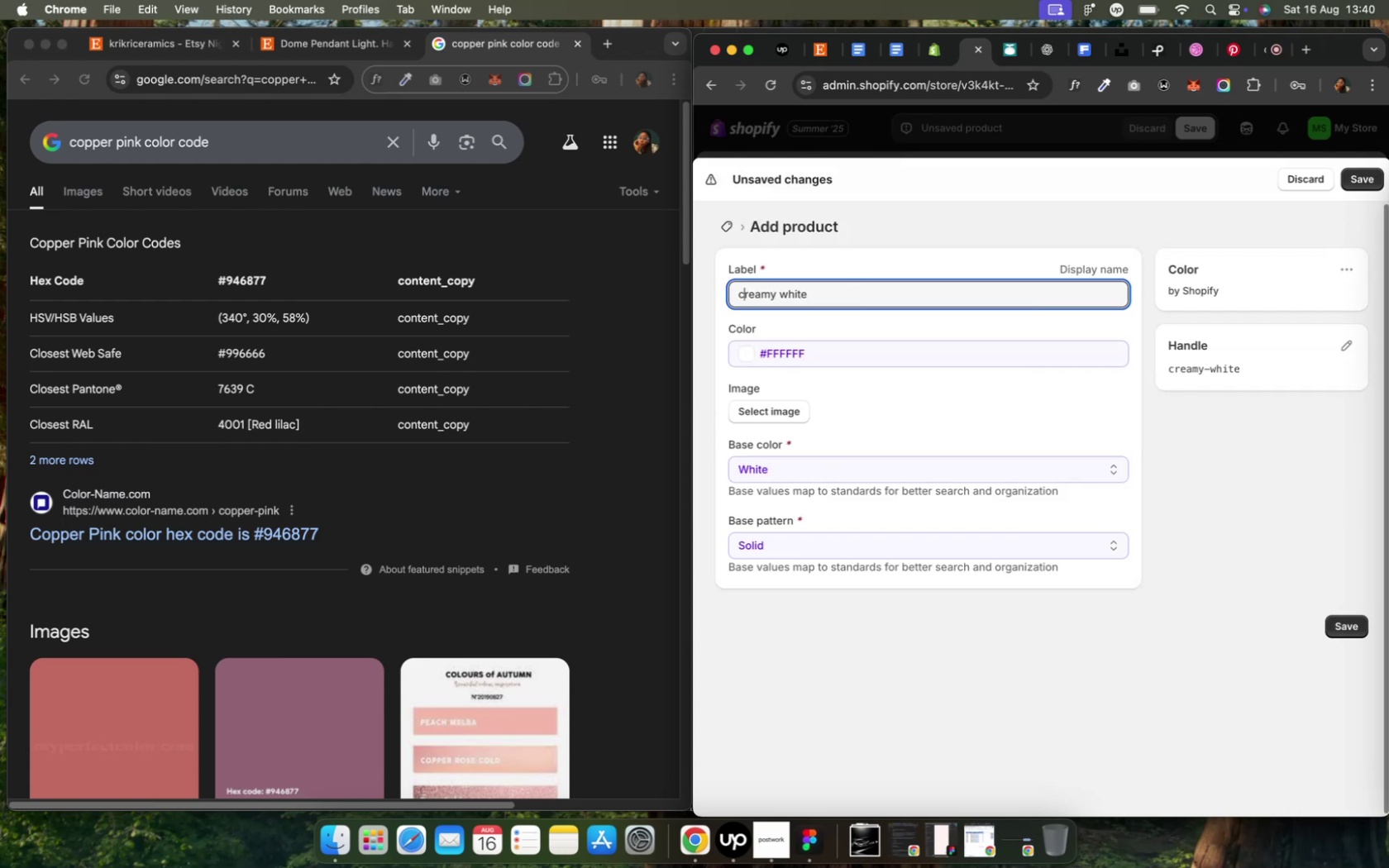 
key(Backspace)
 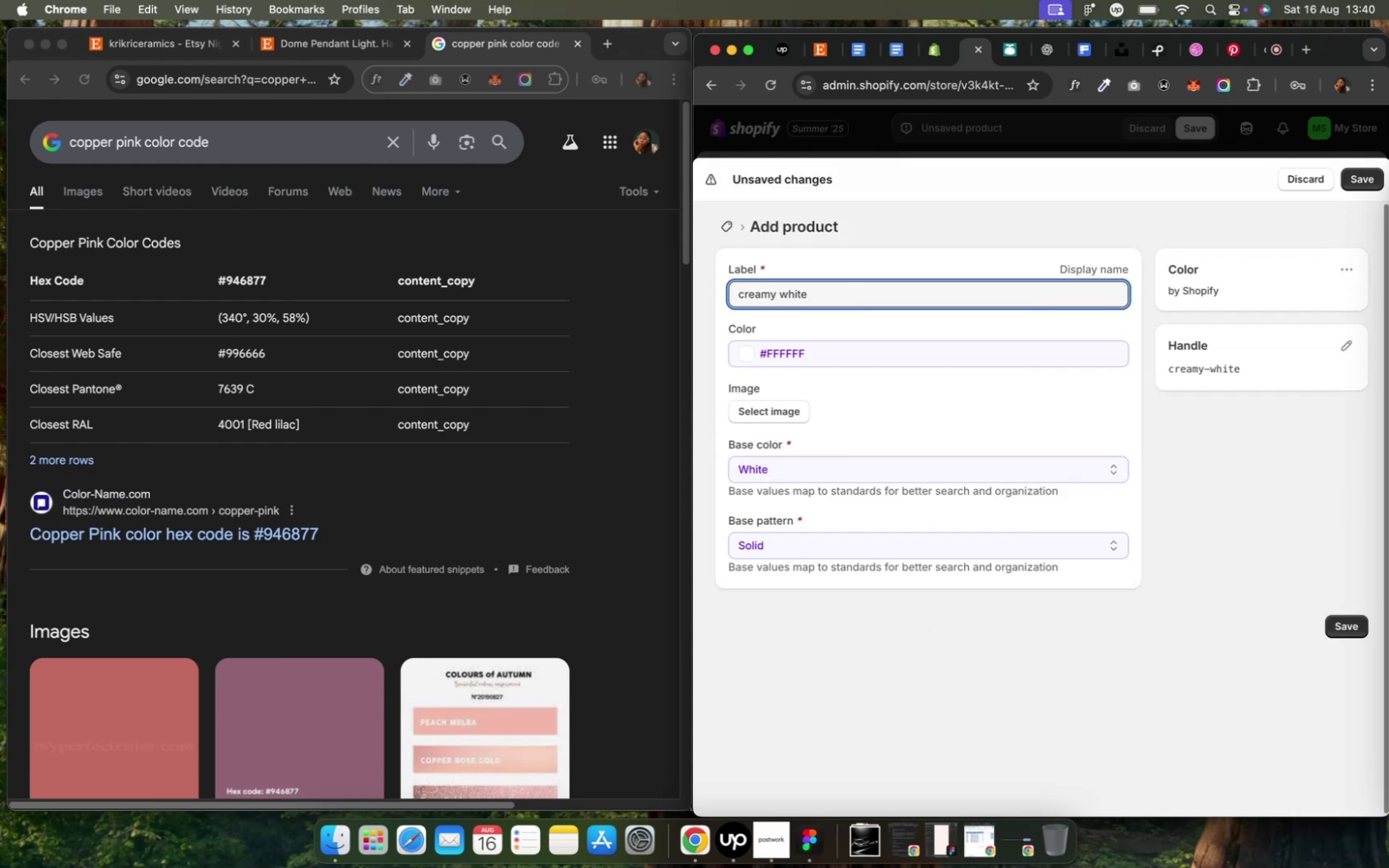 
key(Shift+C)
 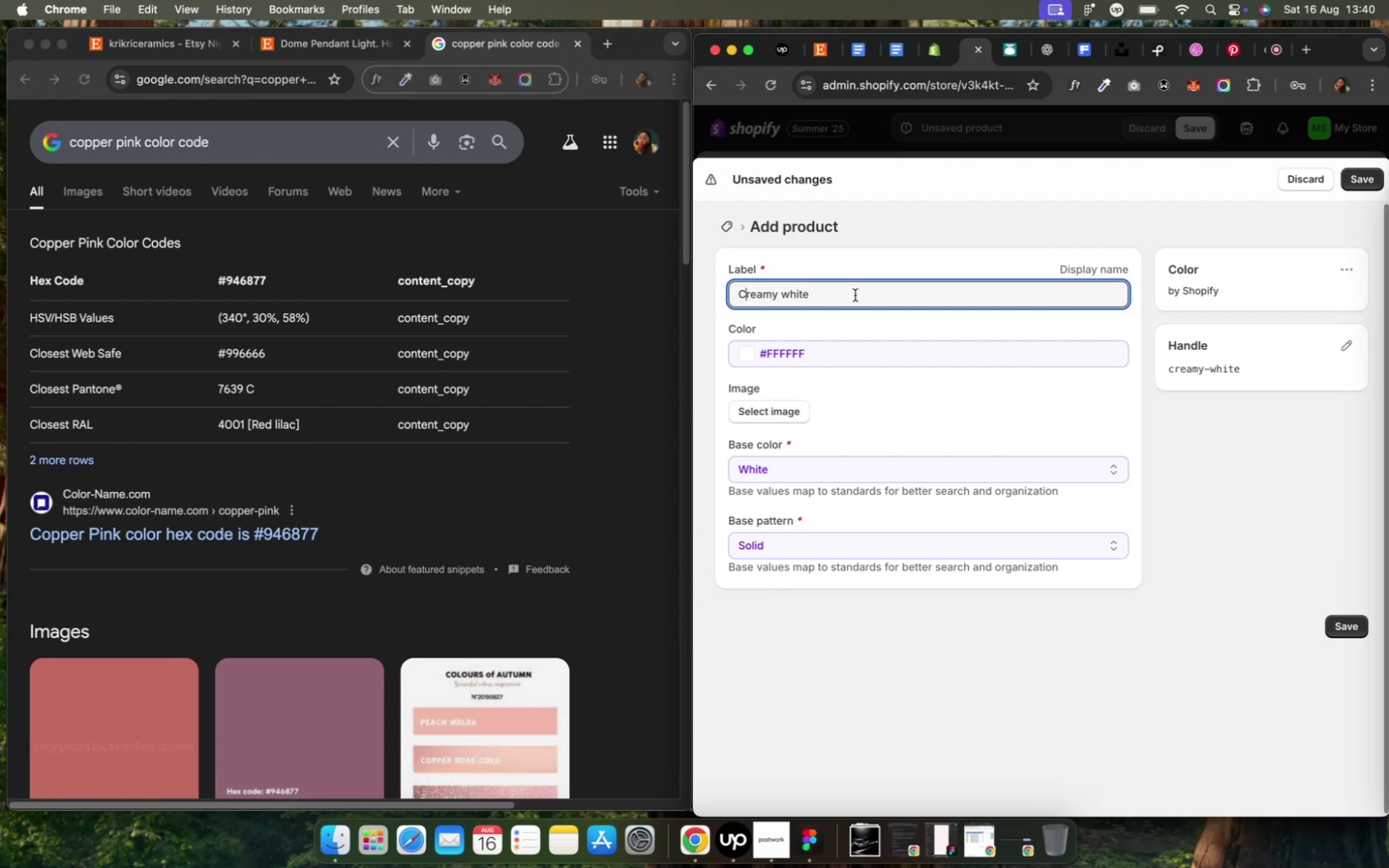 
left_click([786, 351])
 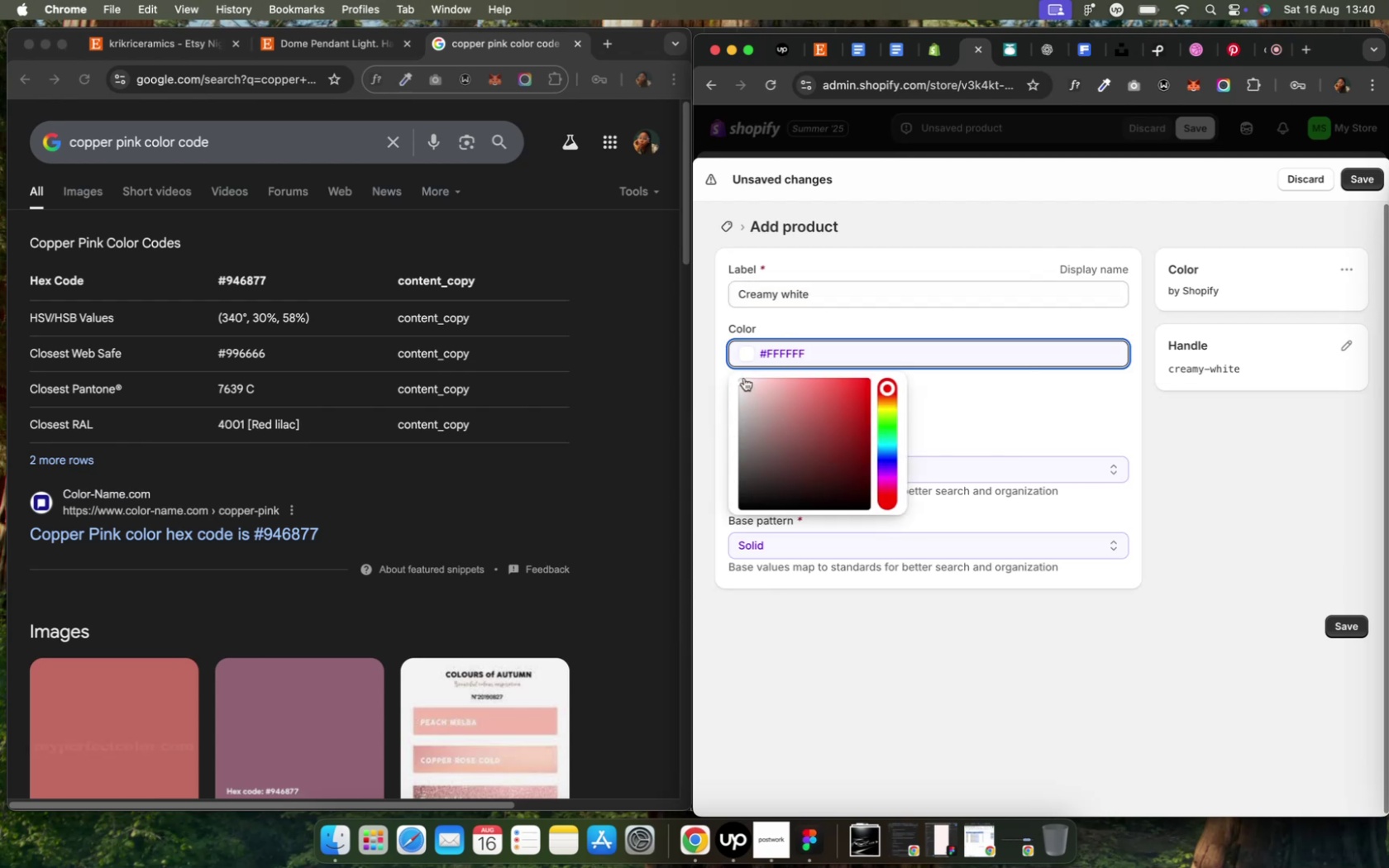 
left_click([883, 406])
 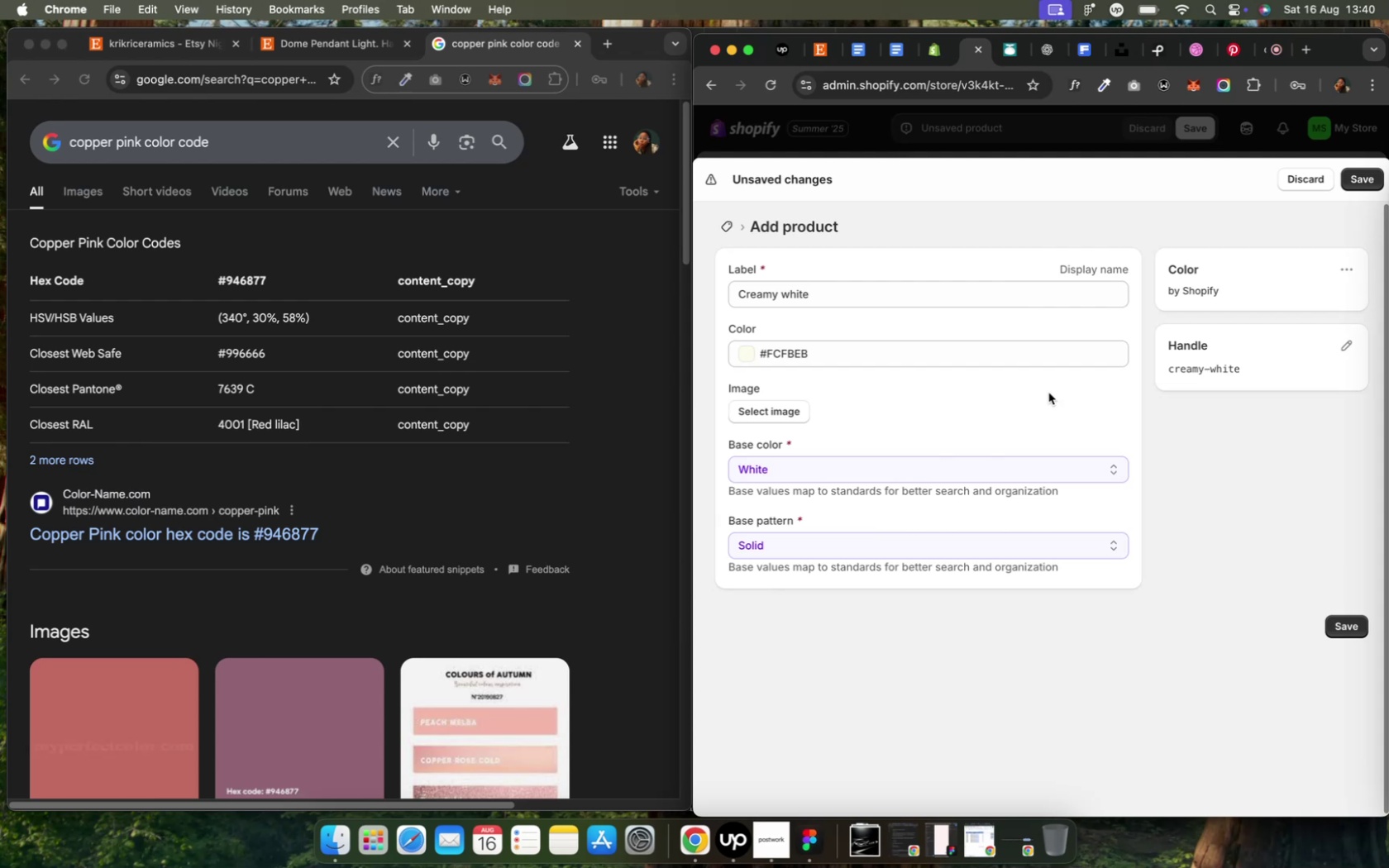 
wait(11.36)
 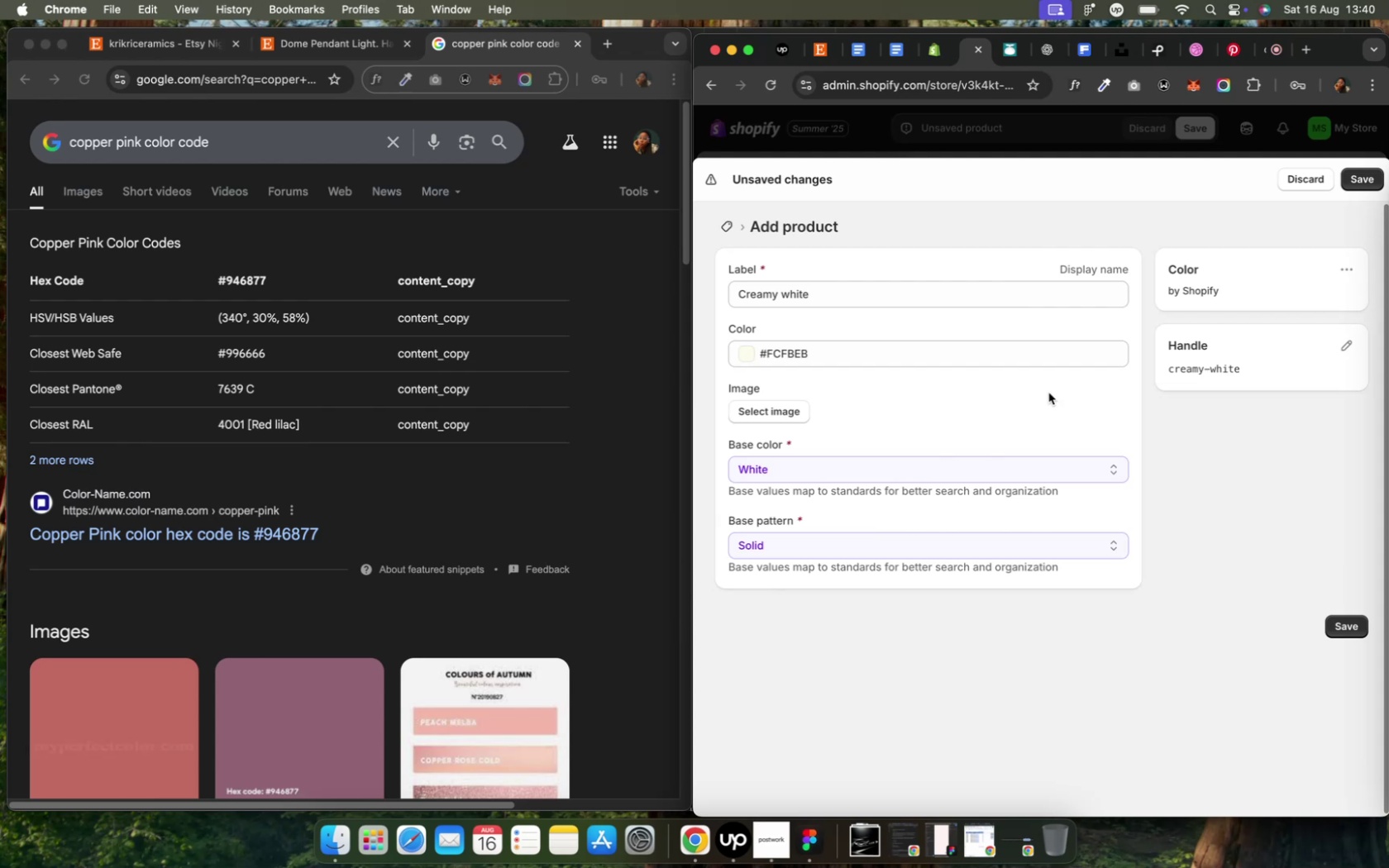 
left_click([1361, 185])
 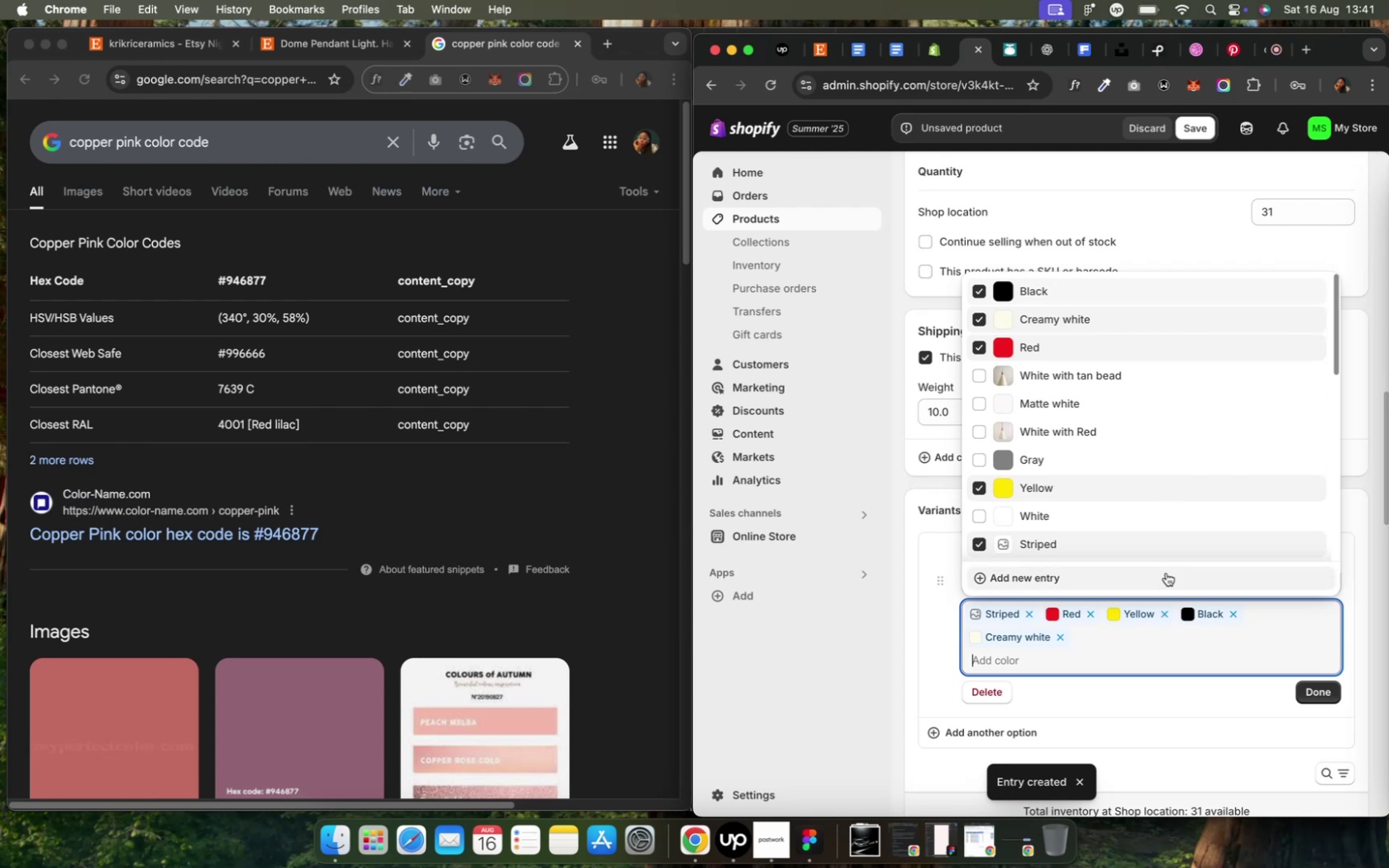 
wait(7.34)
 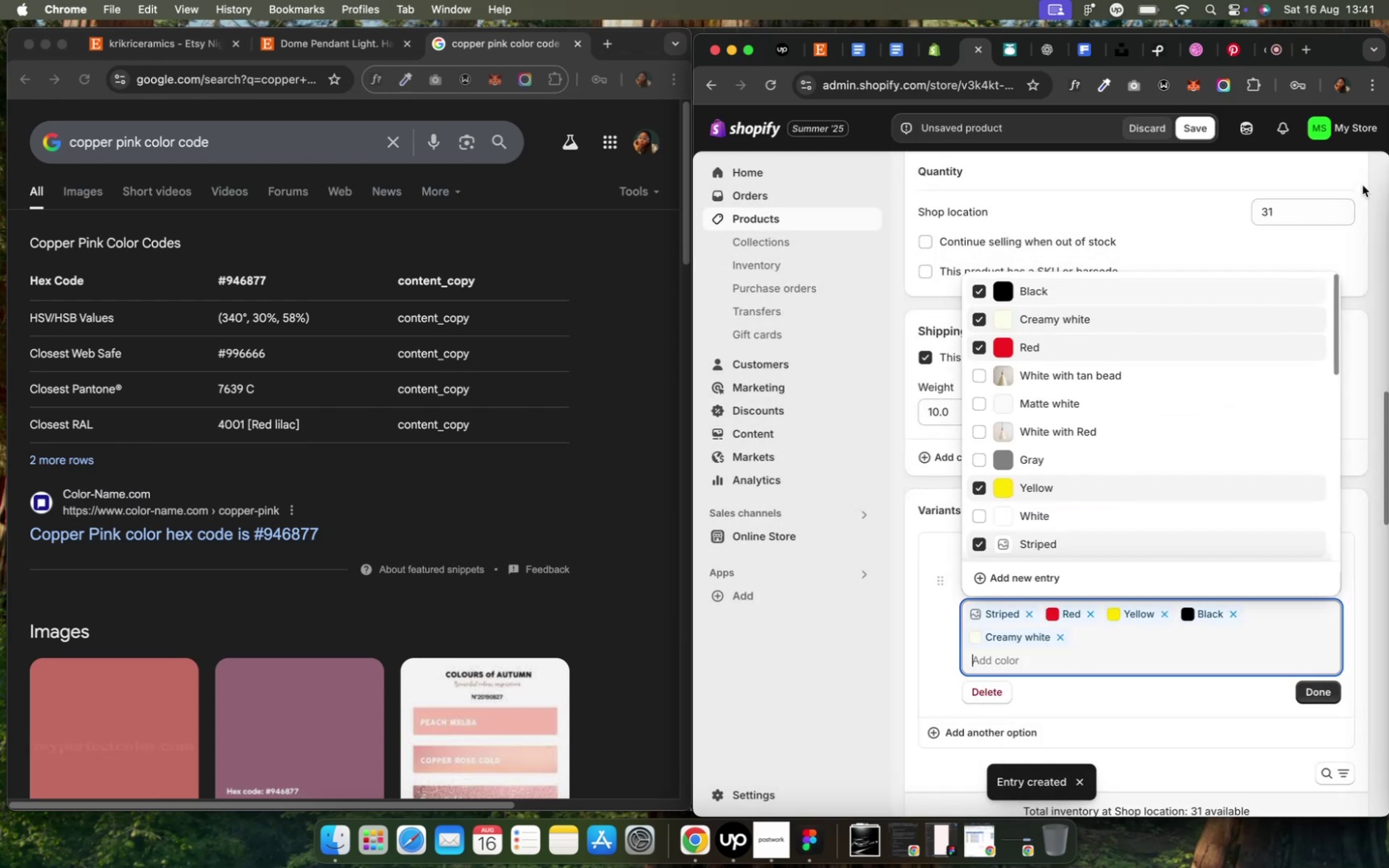 
type(Copper)
 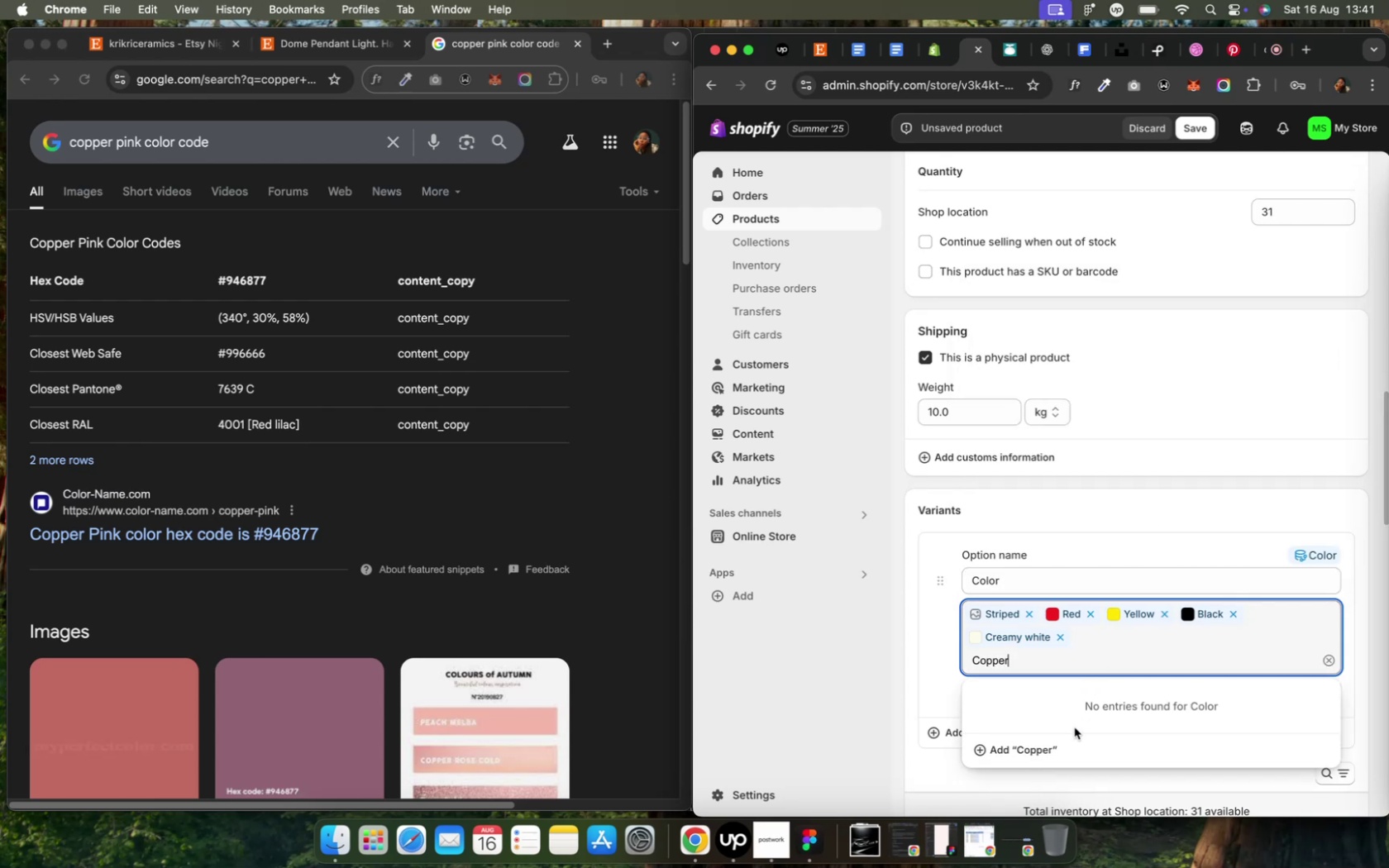 
wait(6.03)
 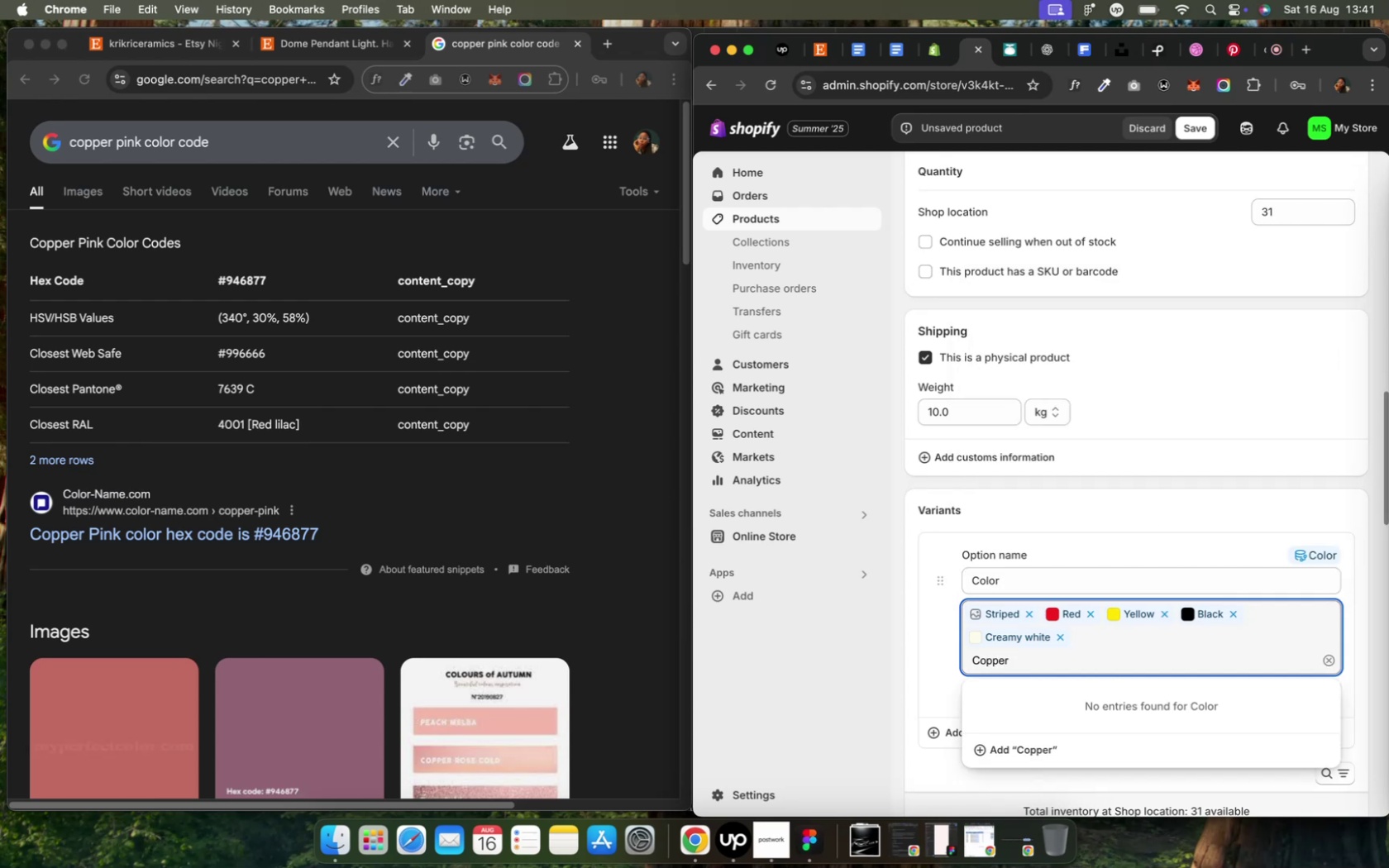 
left_click([1048, 747])
 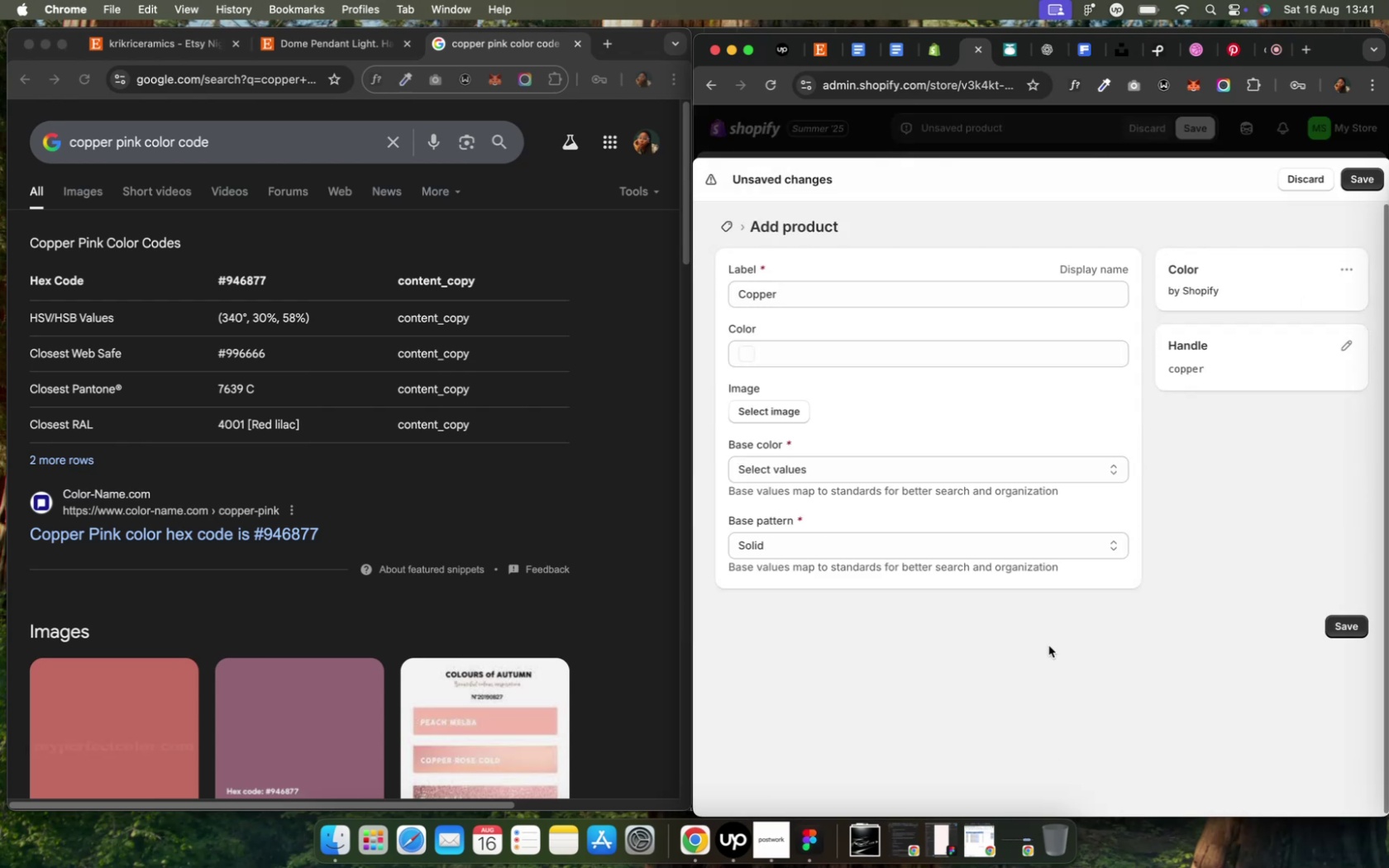 
left_click([818, 299])
 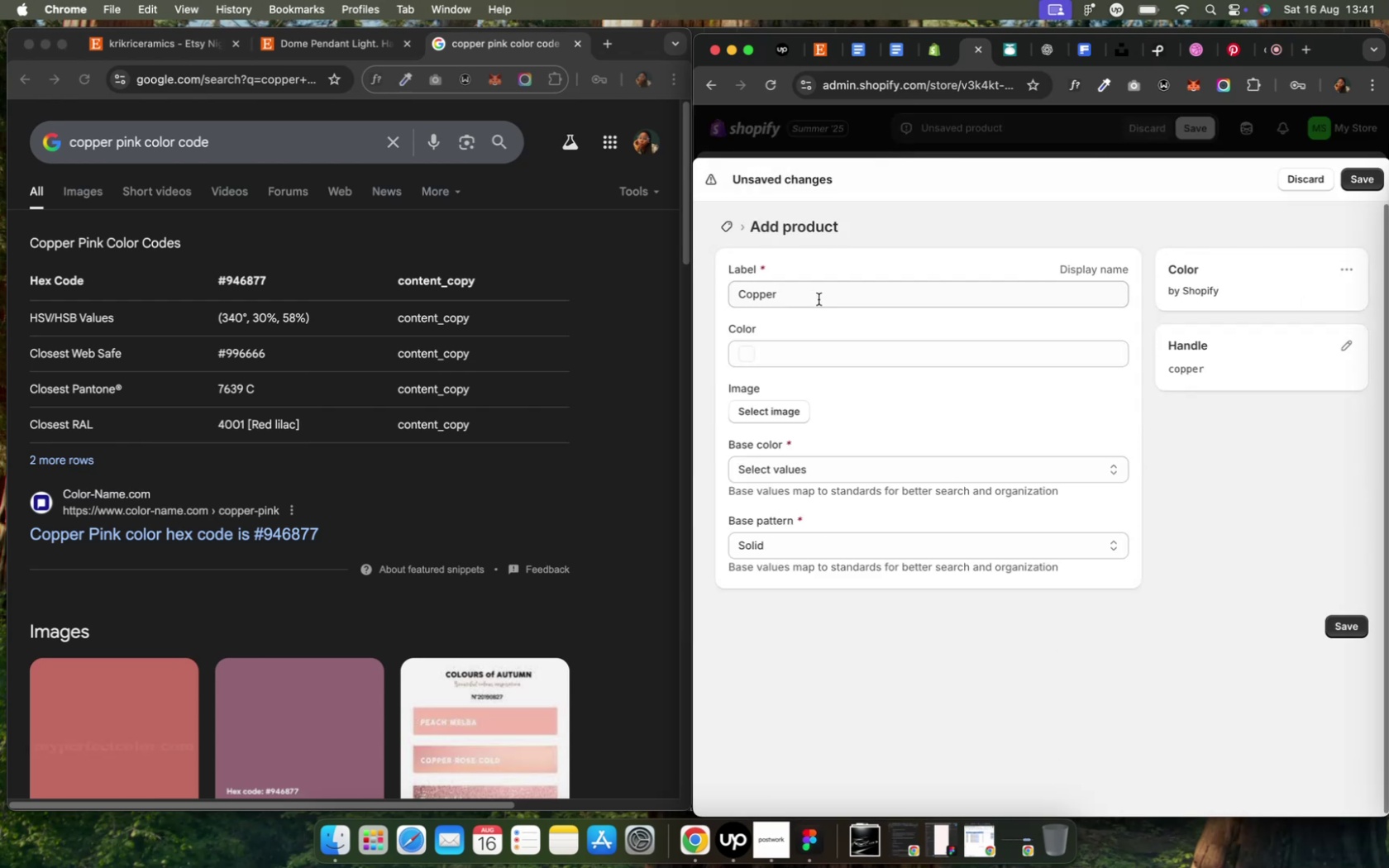 
type( Pink)
 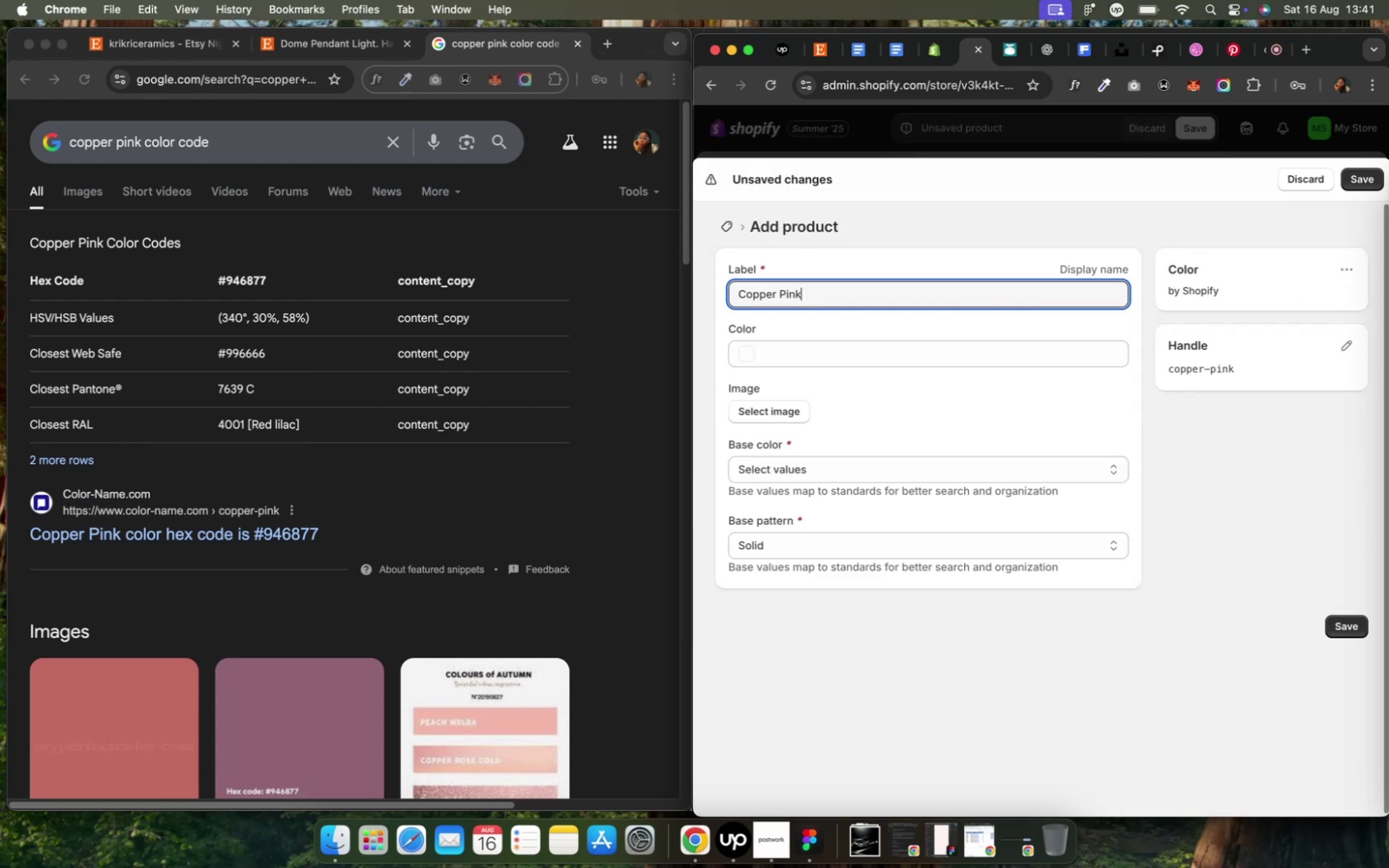 
wait(7.33)
 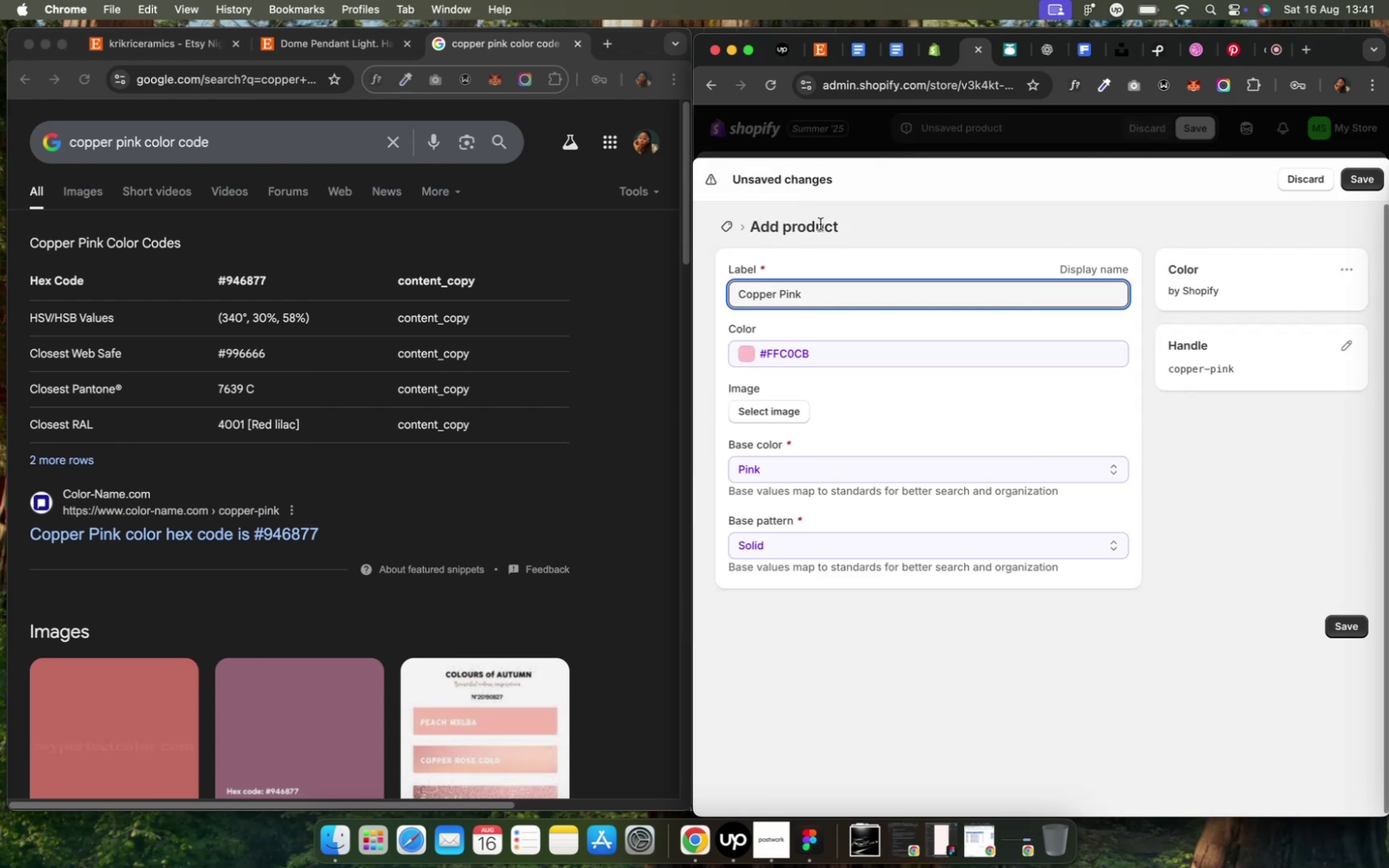 
double_click([258, 280])
 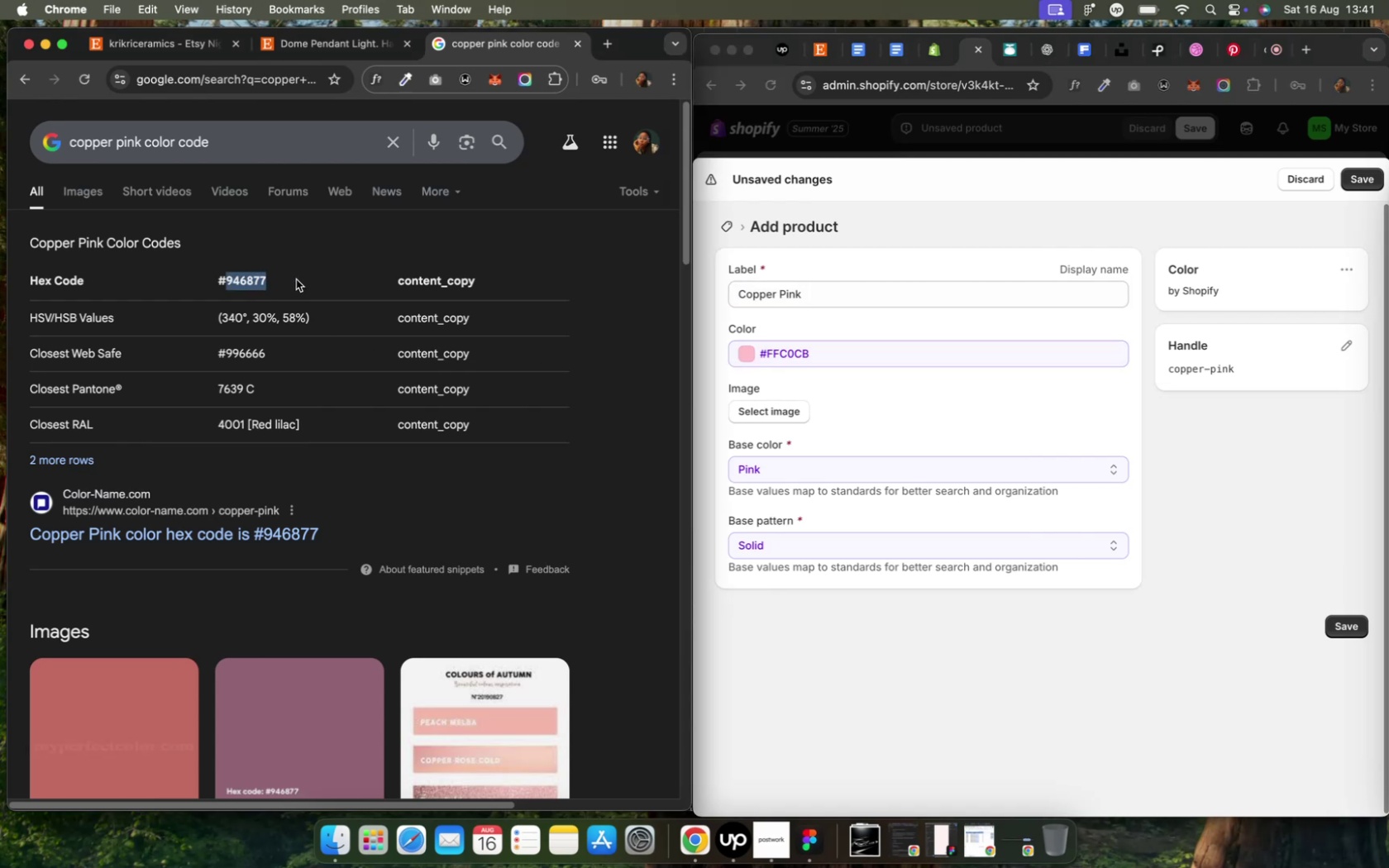 
key(Meta+C)
 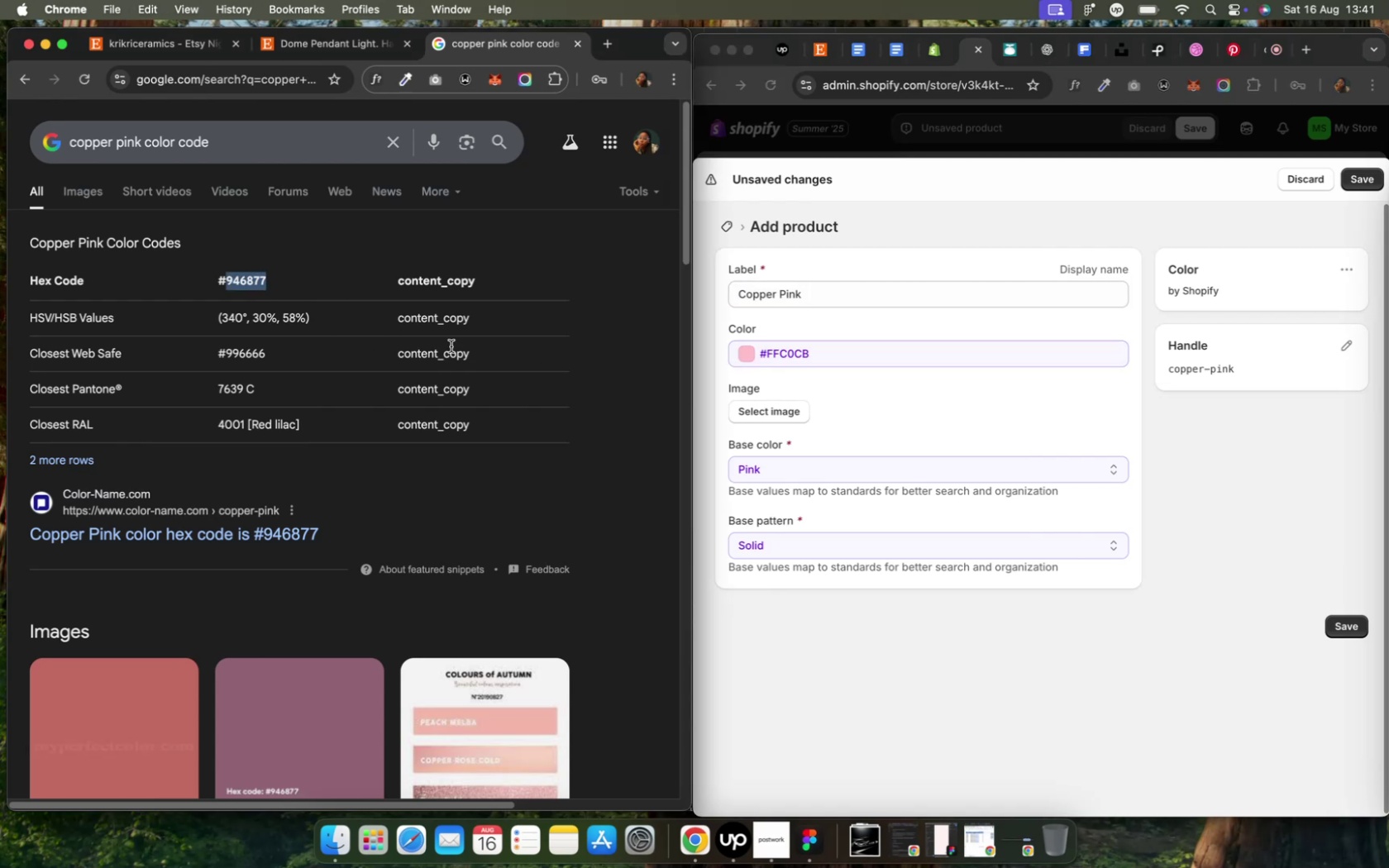 
left_click([810, 359])
 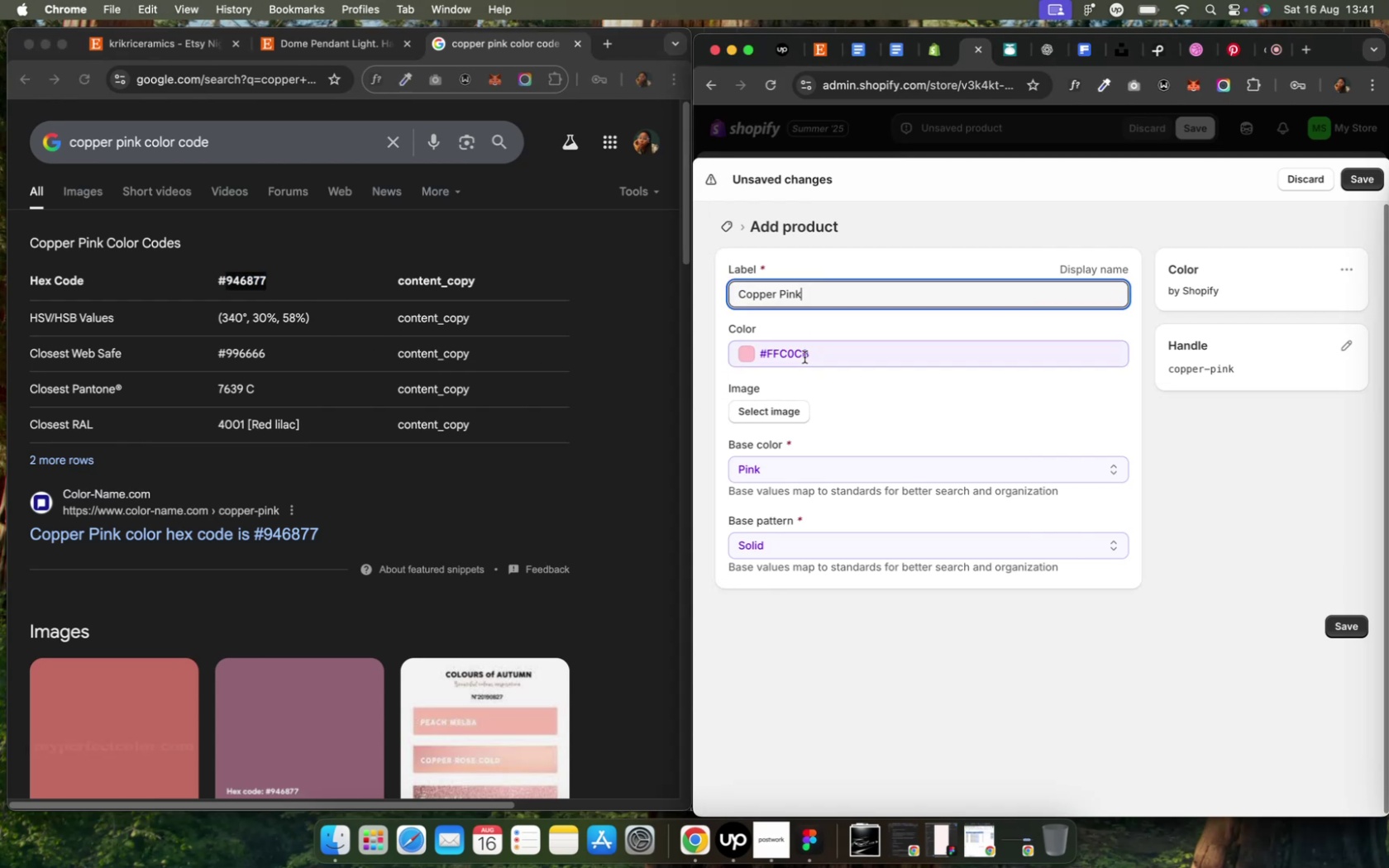 
double_click([800, 355])
 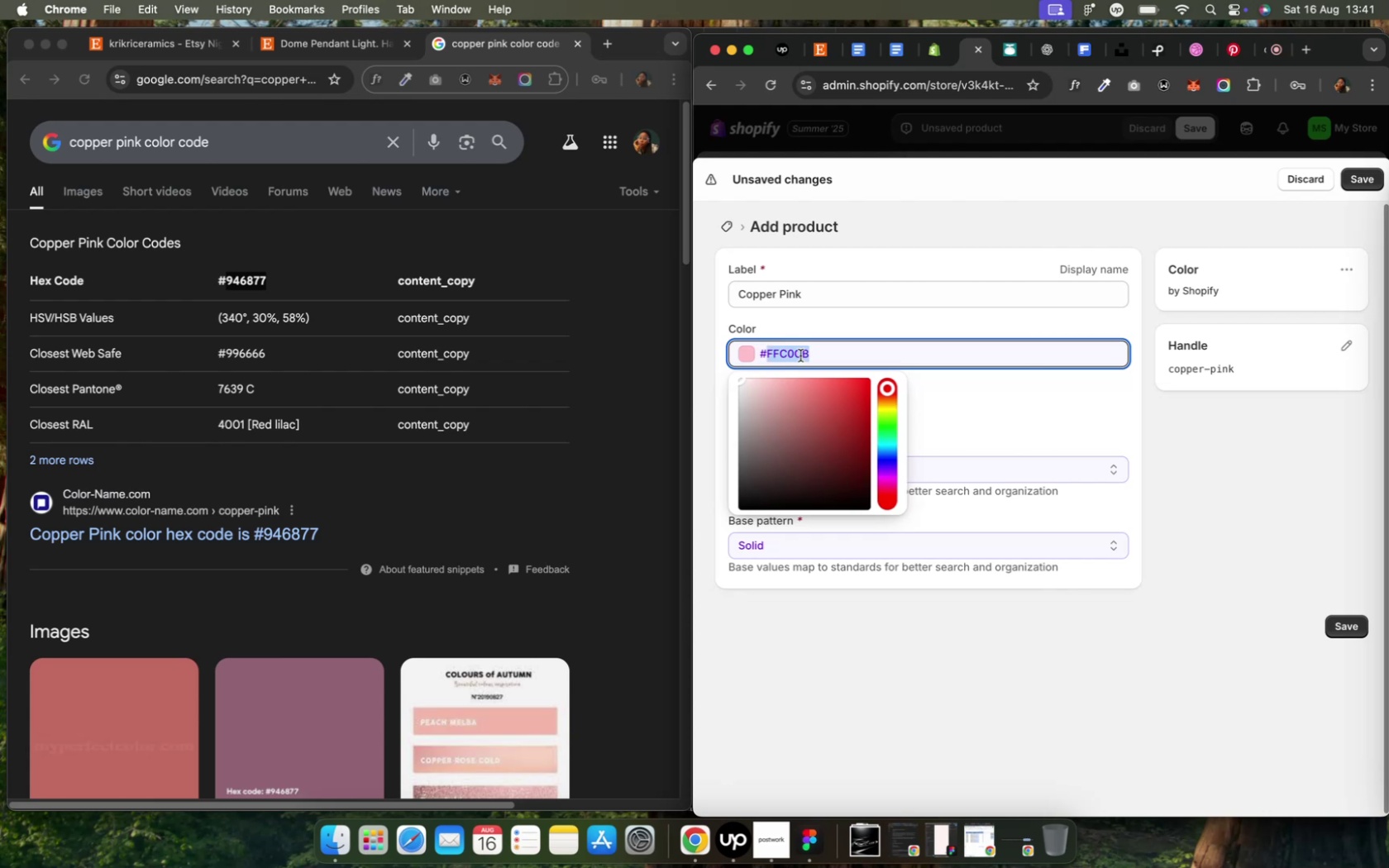 
key(Meta+V)
 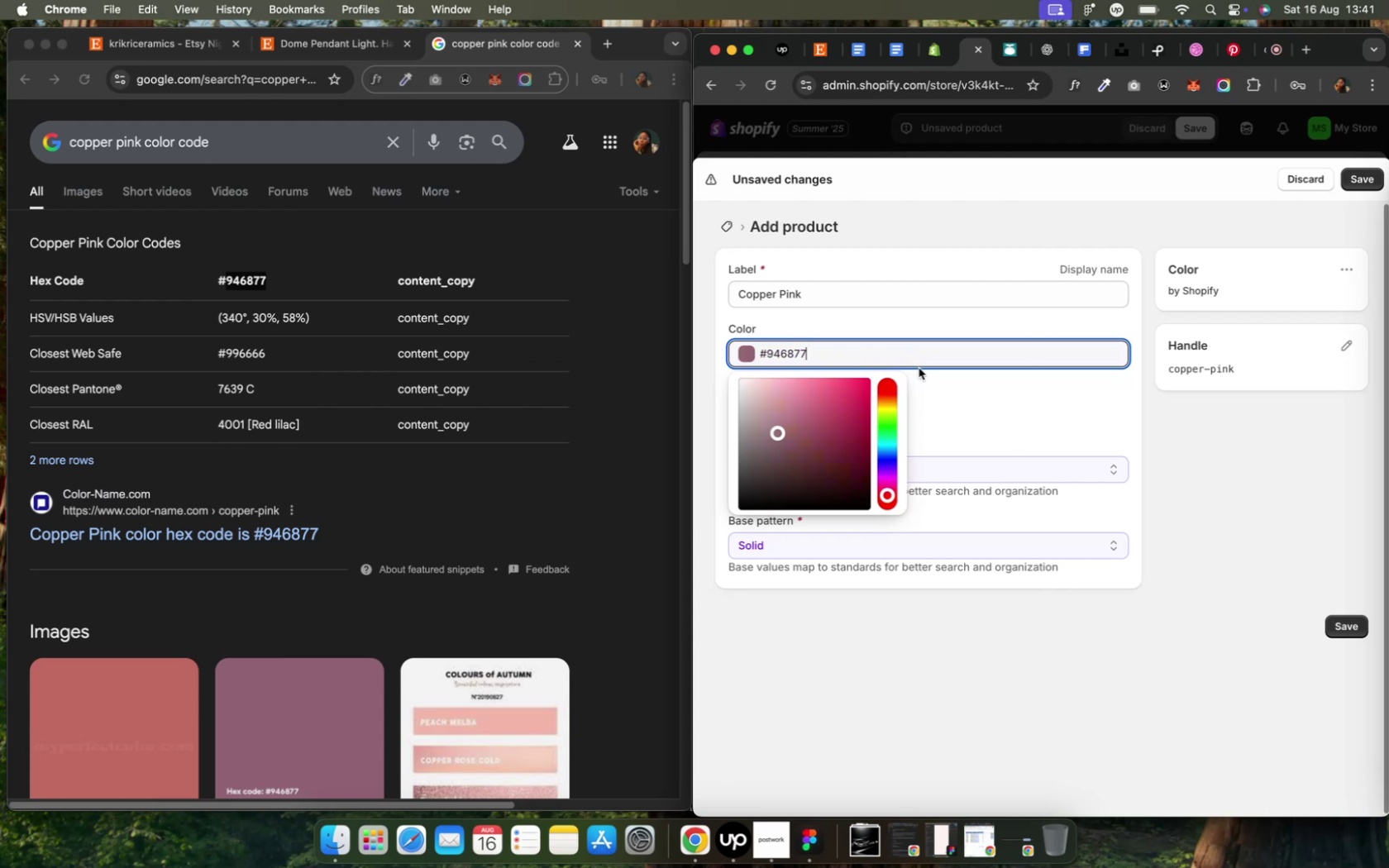 
left_click([957, 380])
 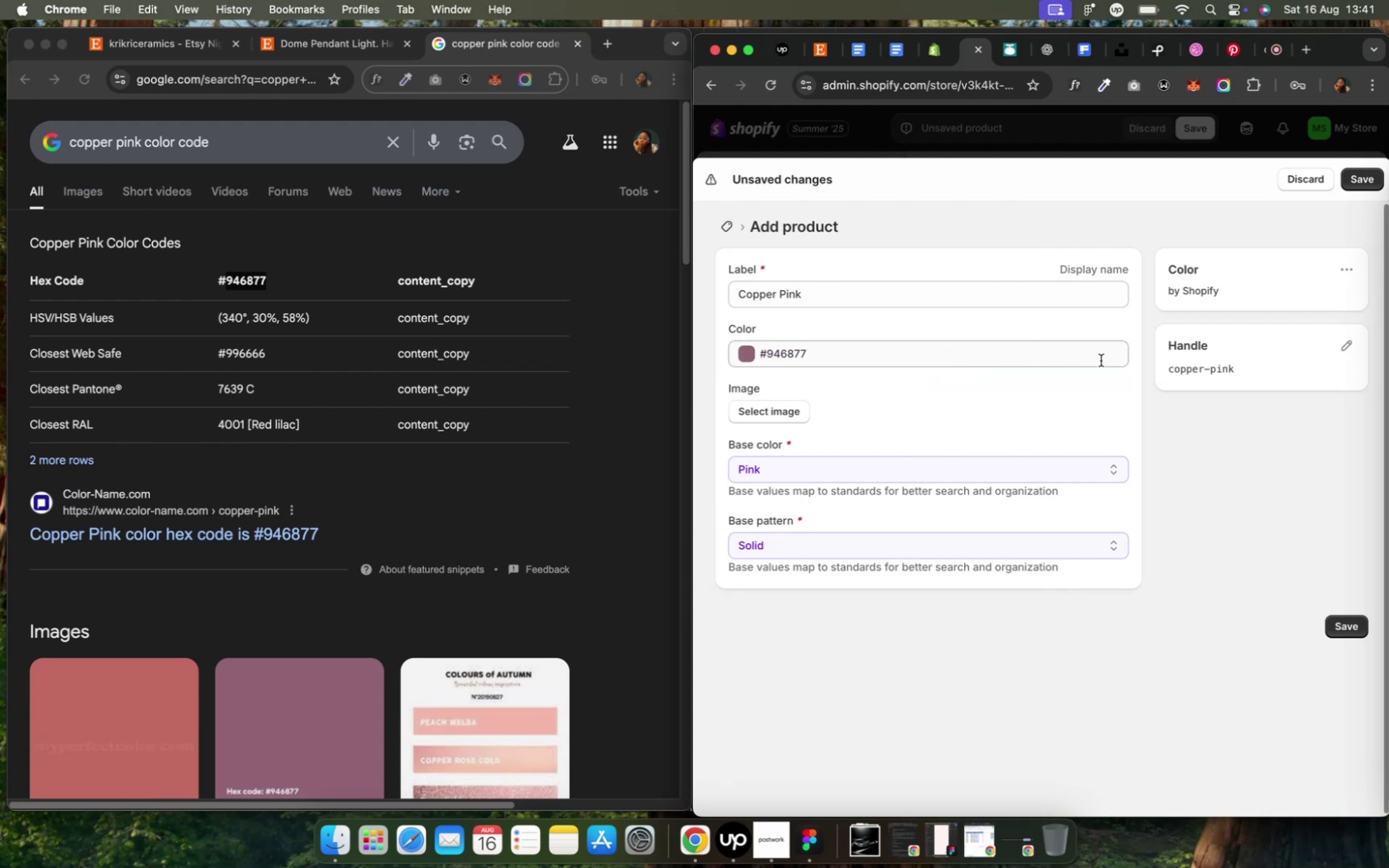 
left_click([1359, 175])
 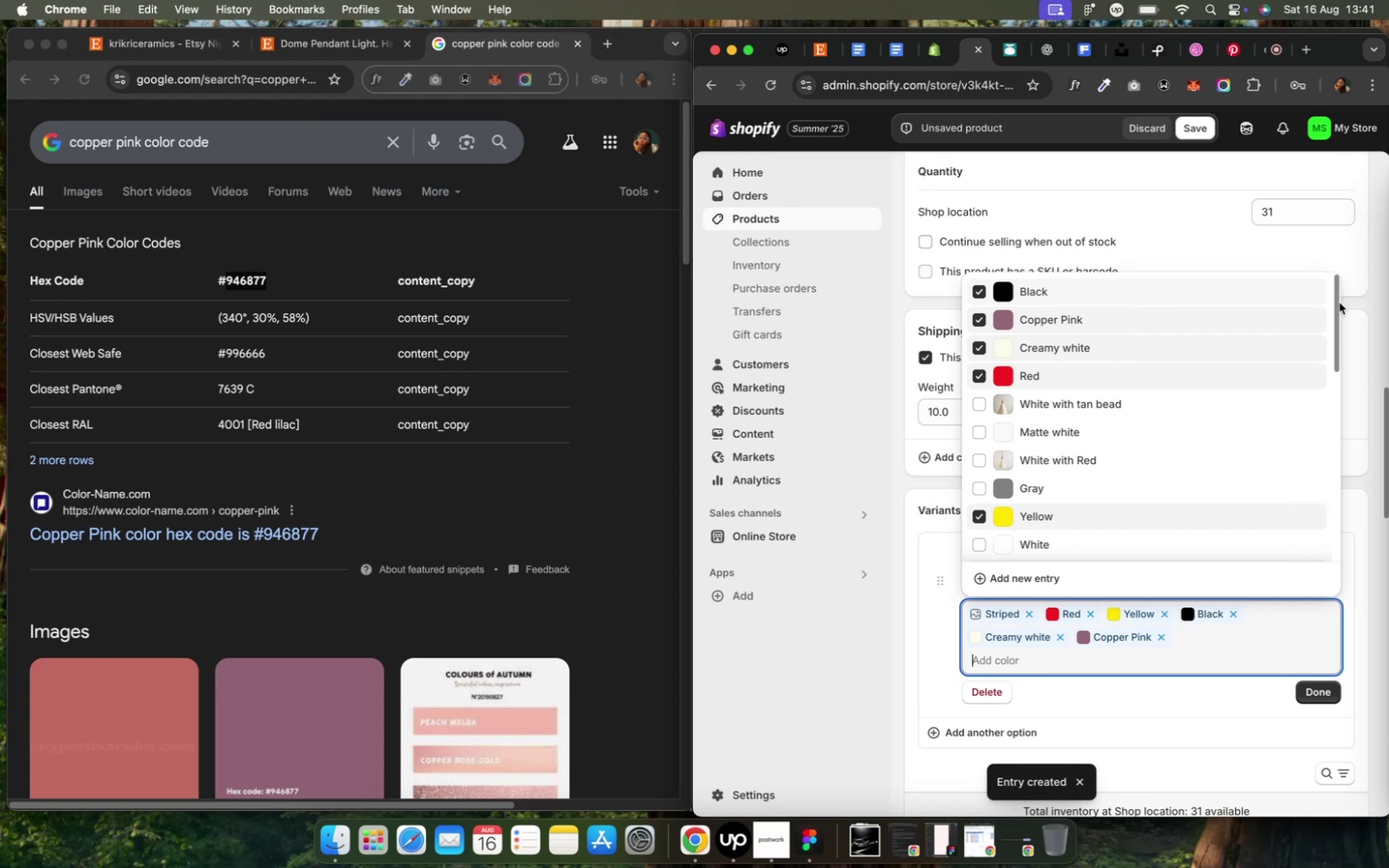 
left_click([1315, 695])
 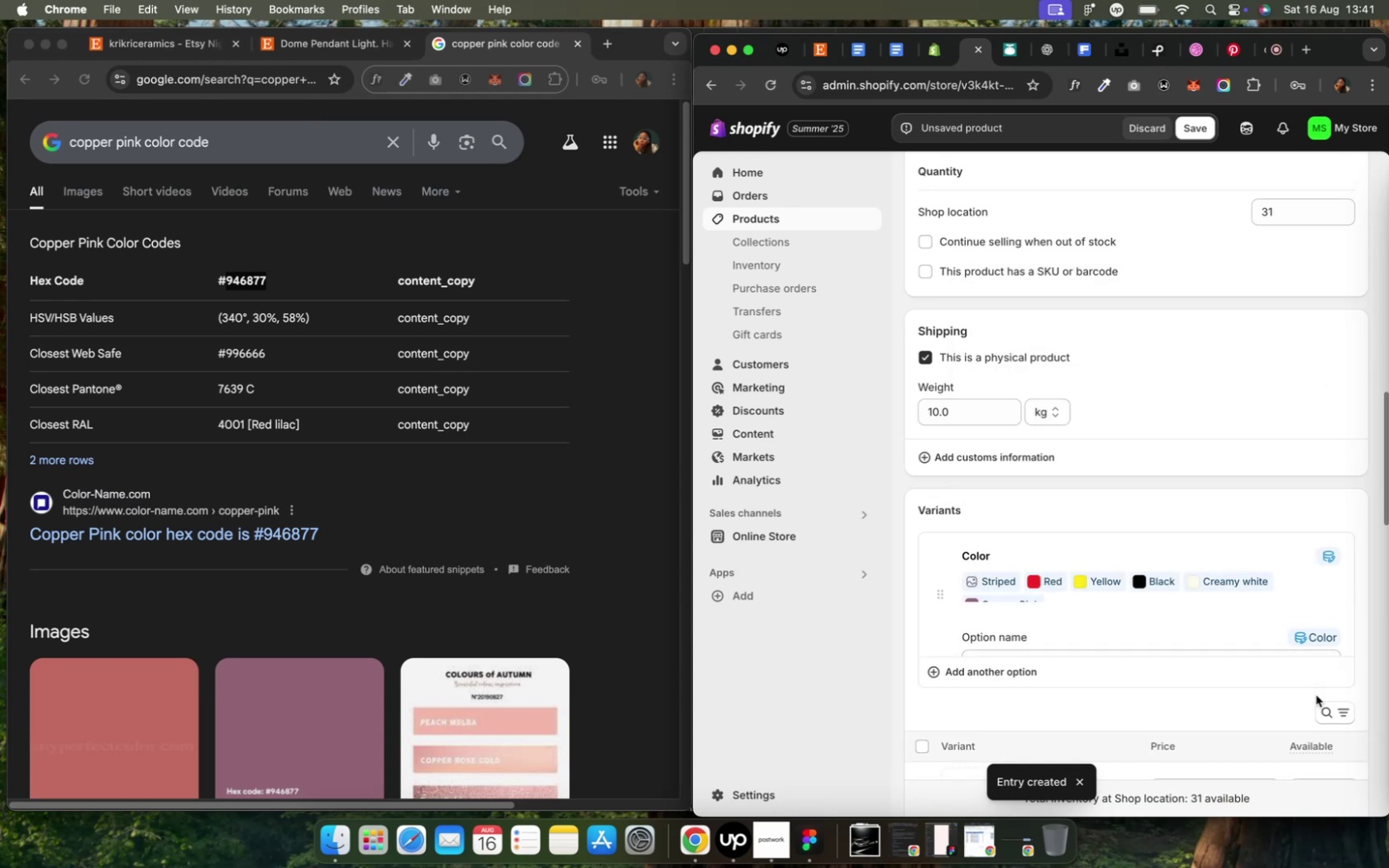 
scroll: coordinate [1315, 694], scroll_direction: down, amount: 14.0
 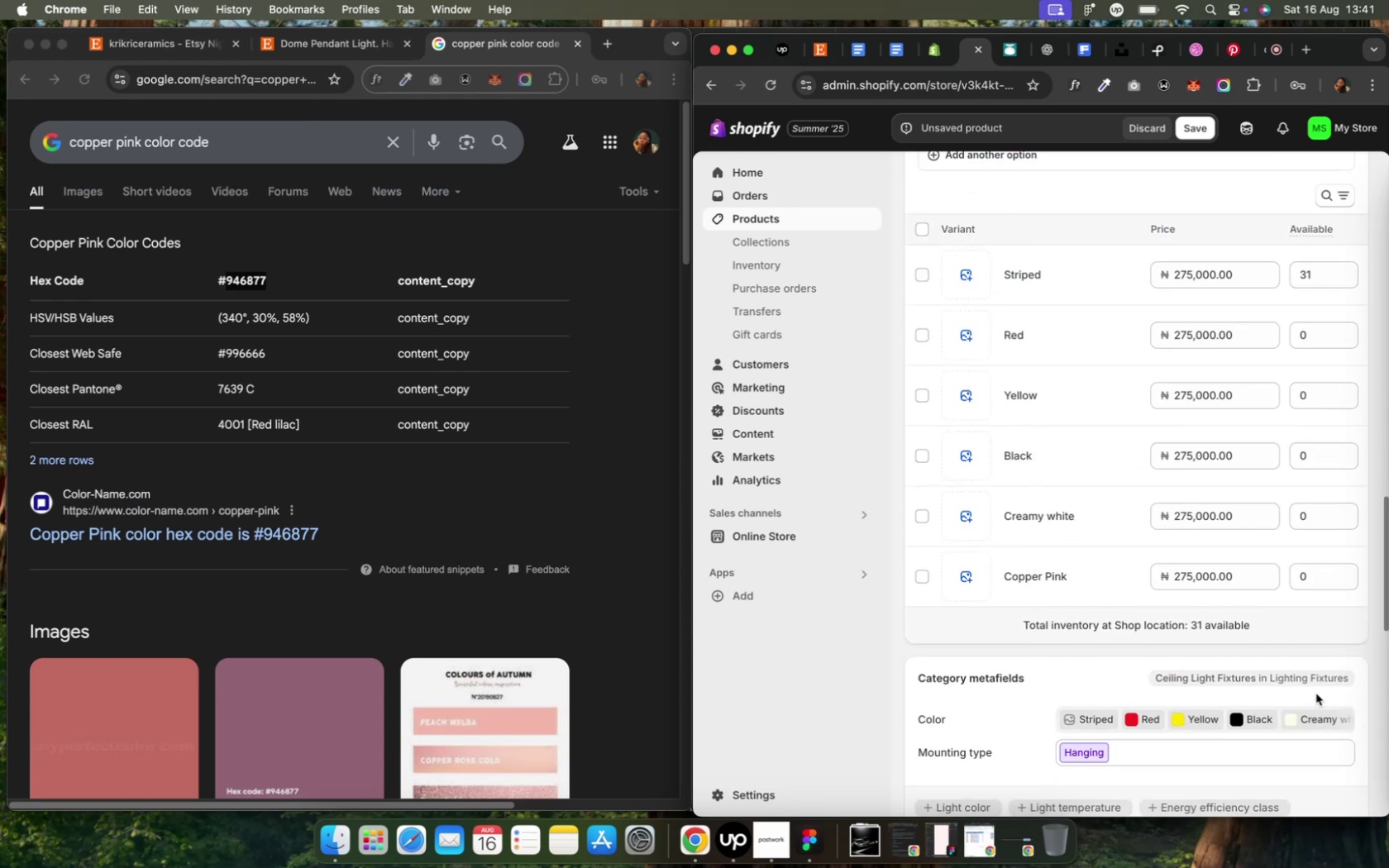 
scroll: coordinate [1315, 693], scroll_direction: up, amount: 4.0
 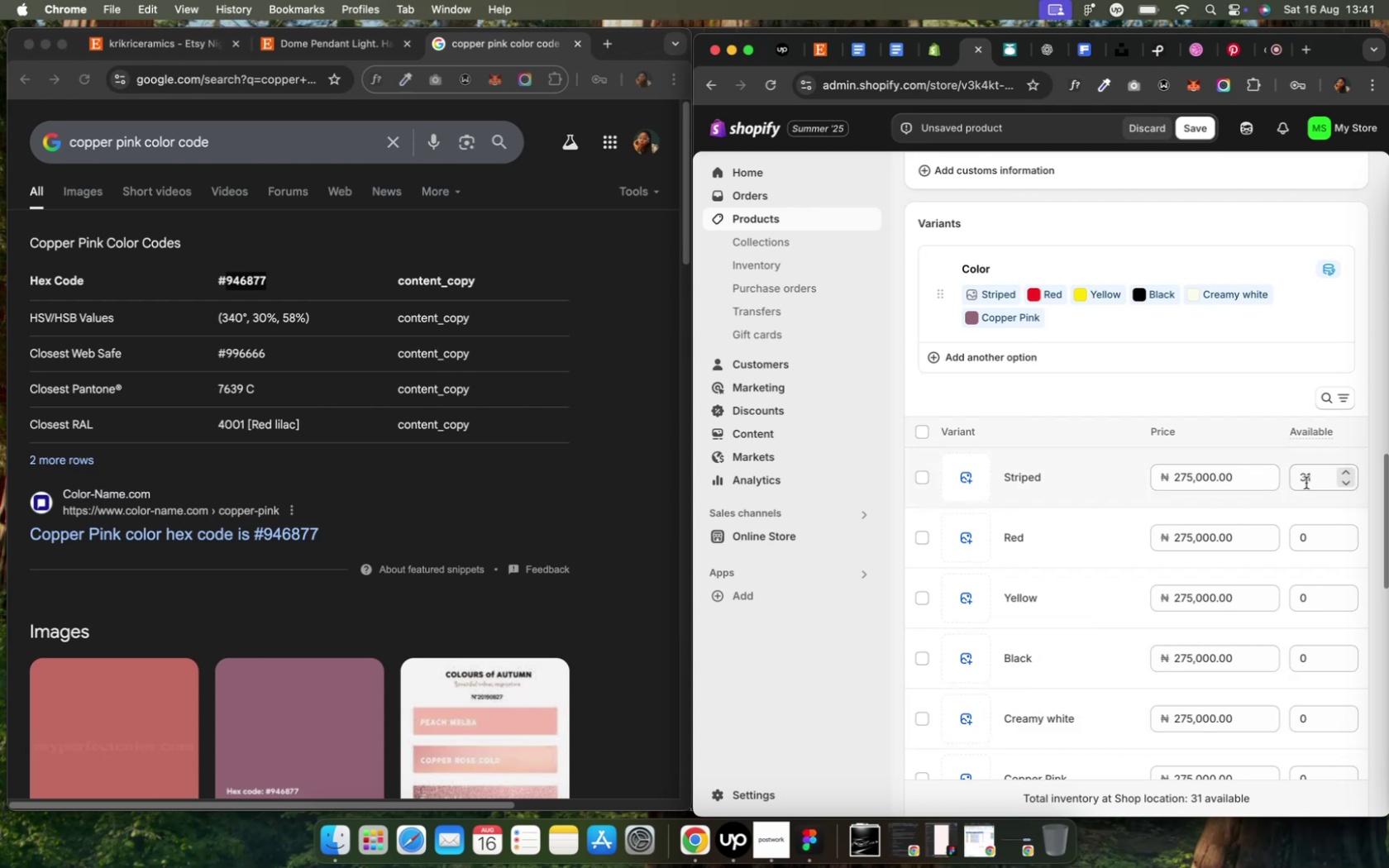 
wait(11.23)
 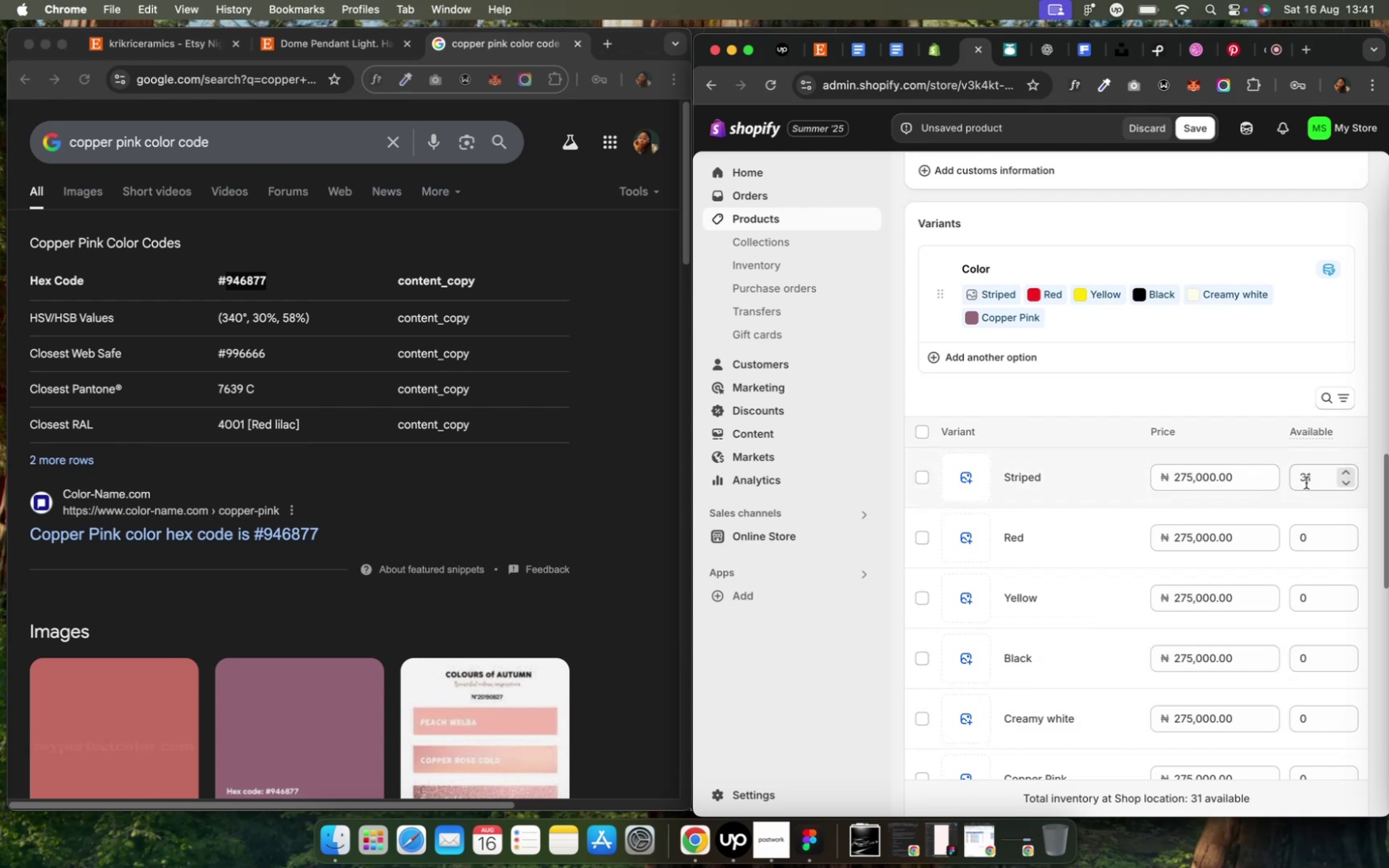 
left_click([1321, 483])
 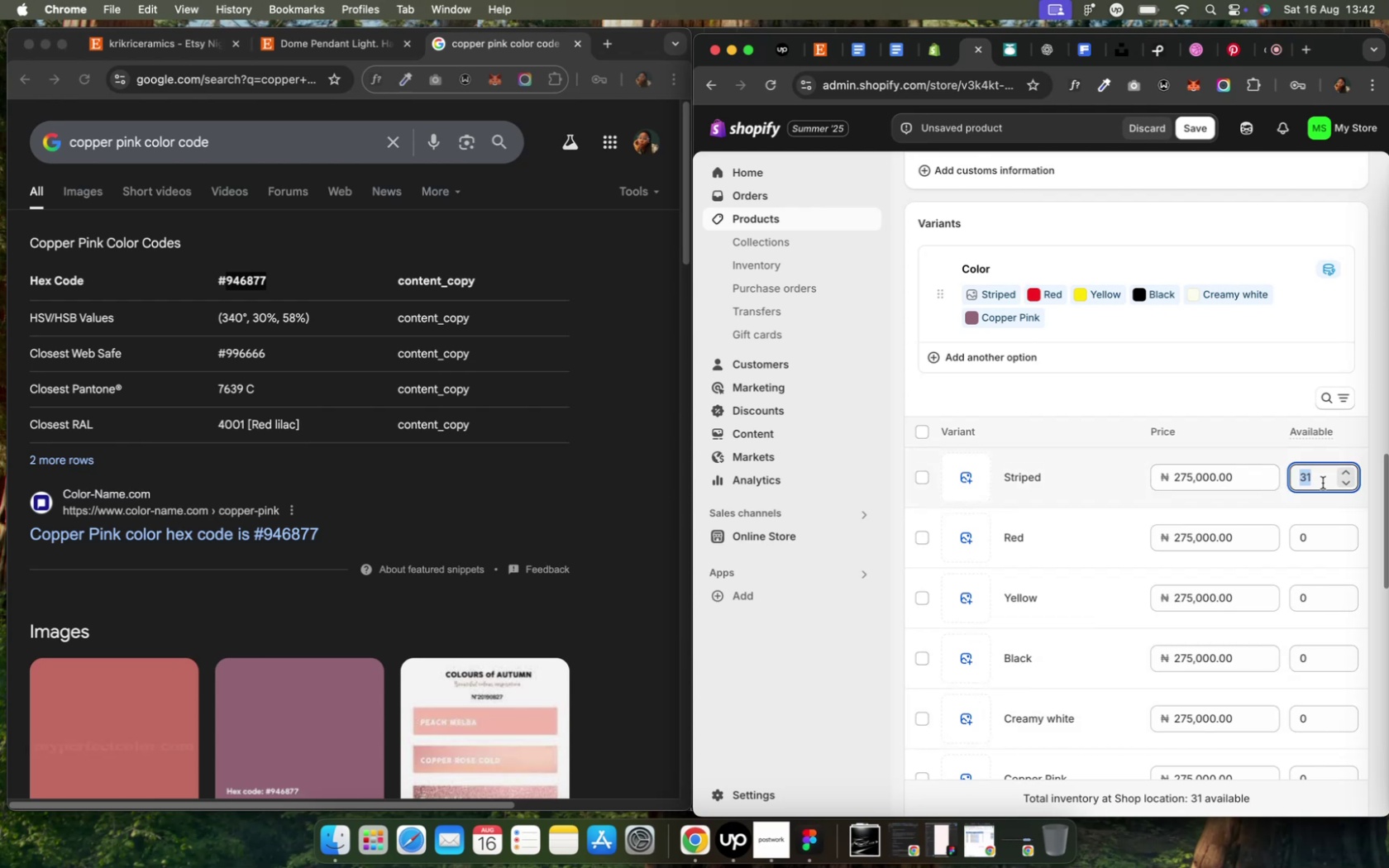 
key(6)
 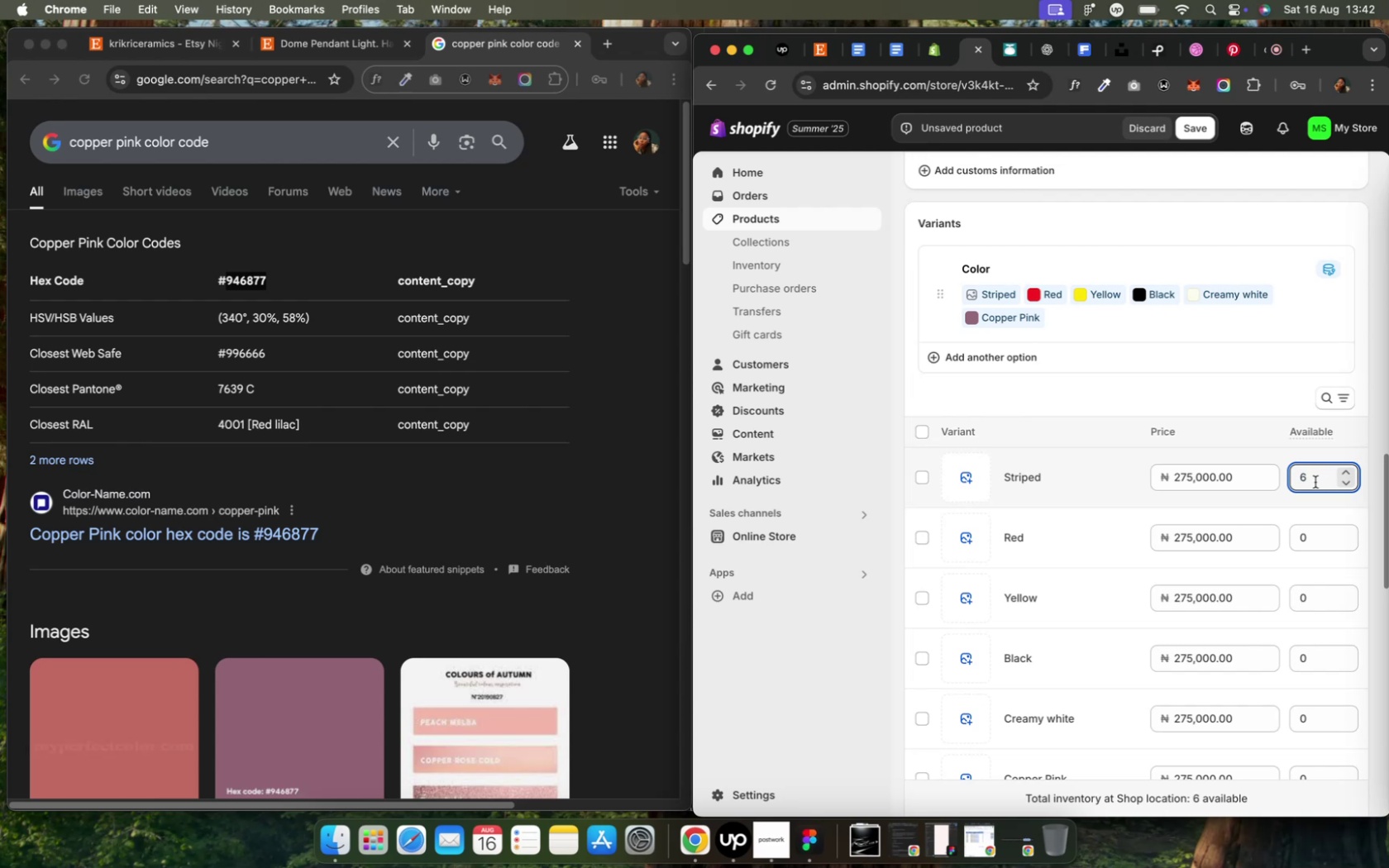 
left_click([1305, 537])
 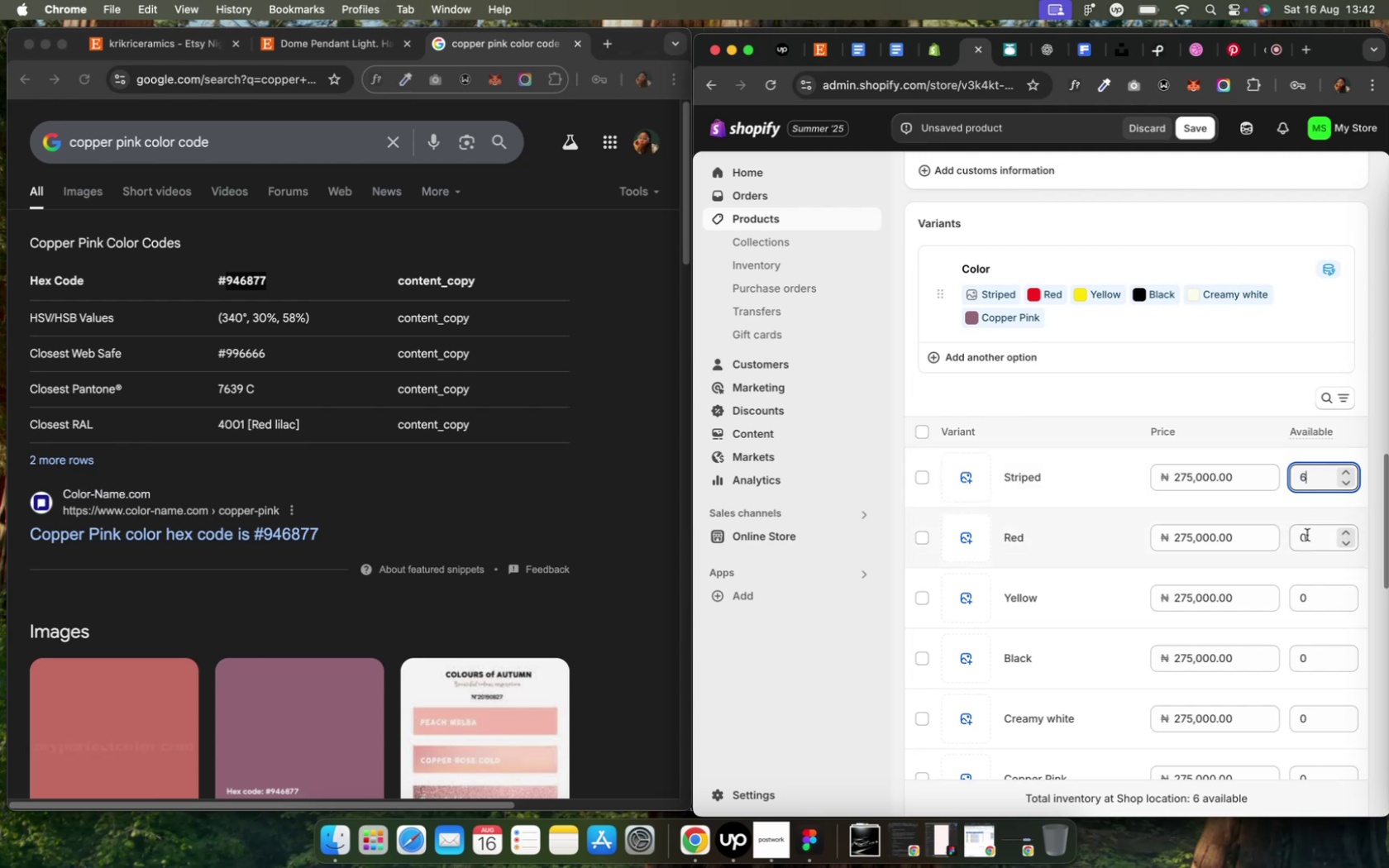 
type(12)
 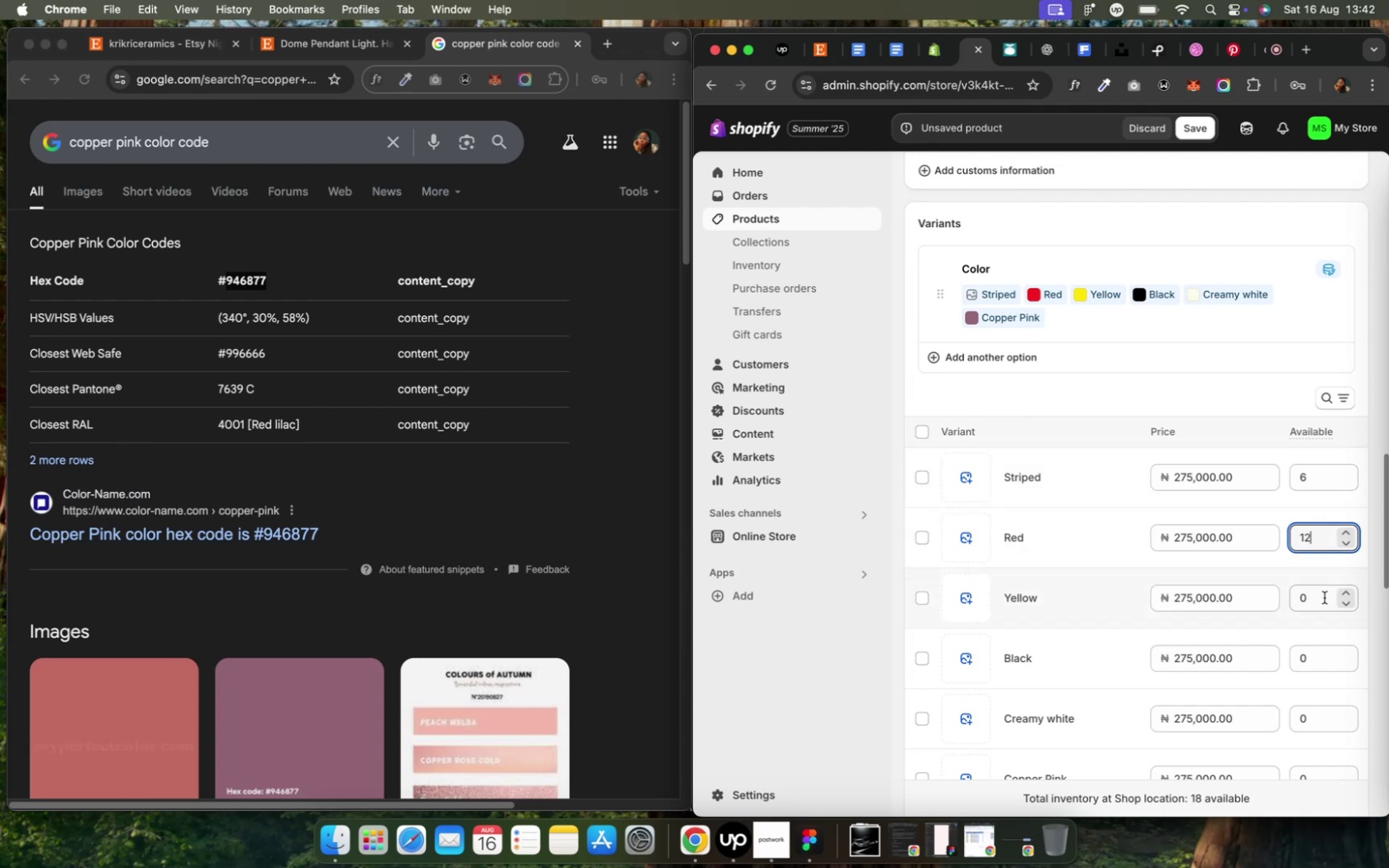 
left_click([1321, 599])
 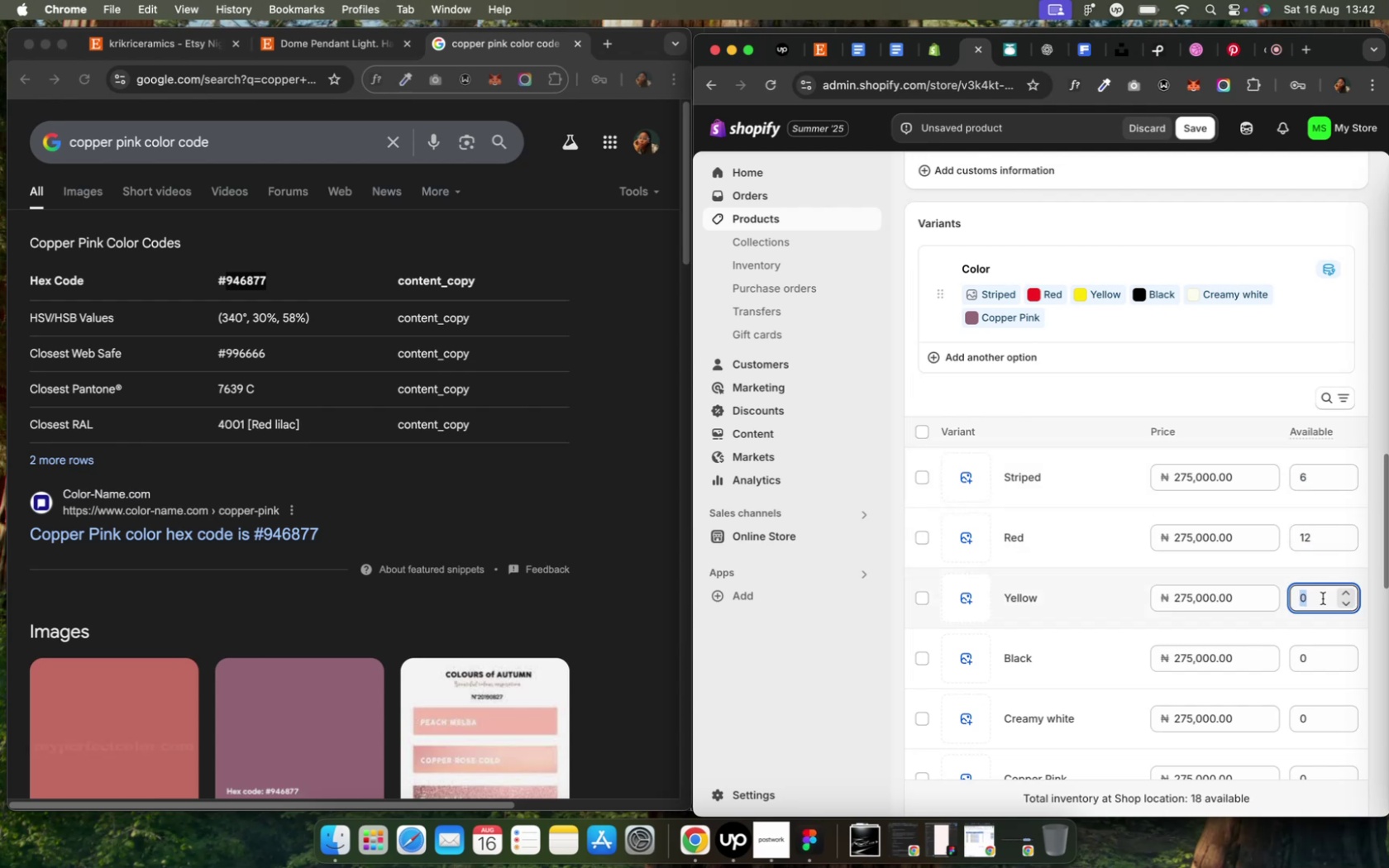 
key(4)
 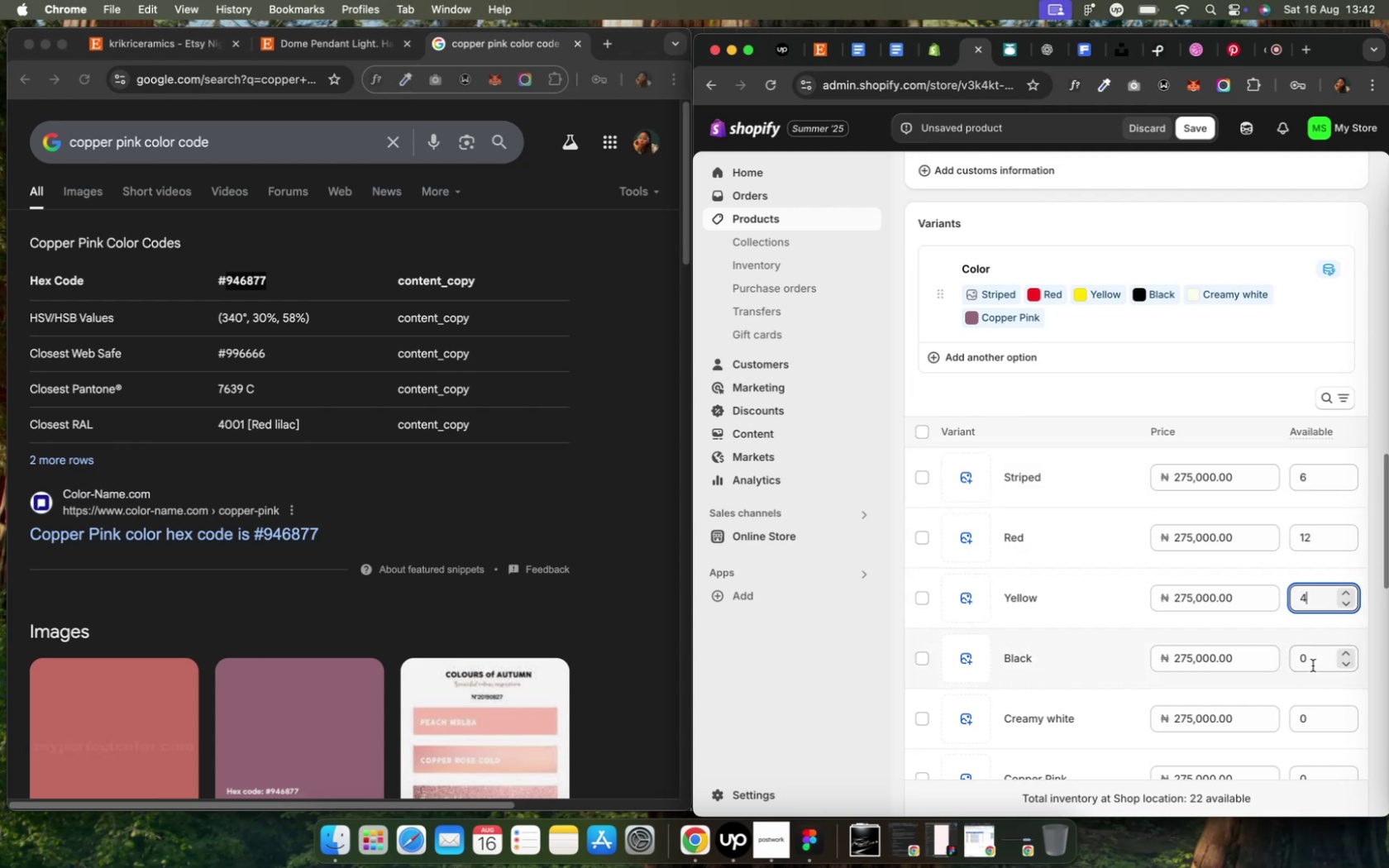 
left_click([1311, 665])
 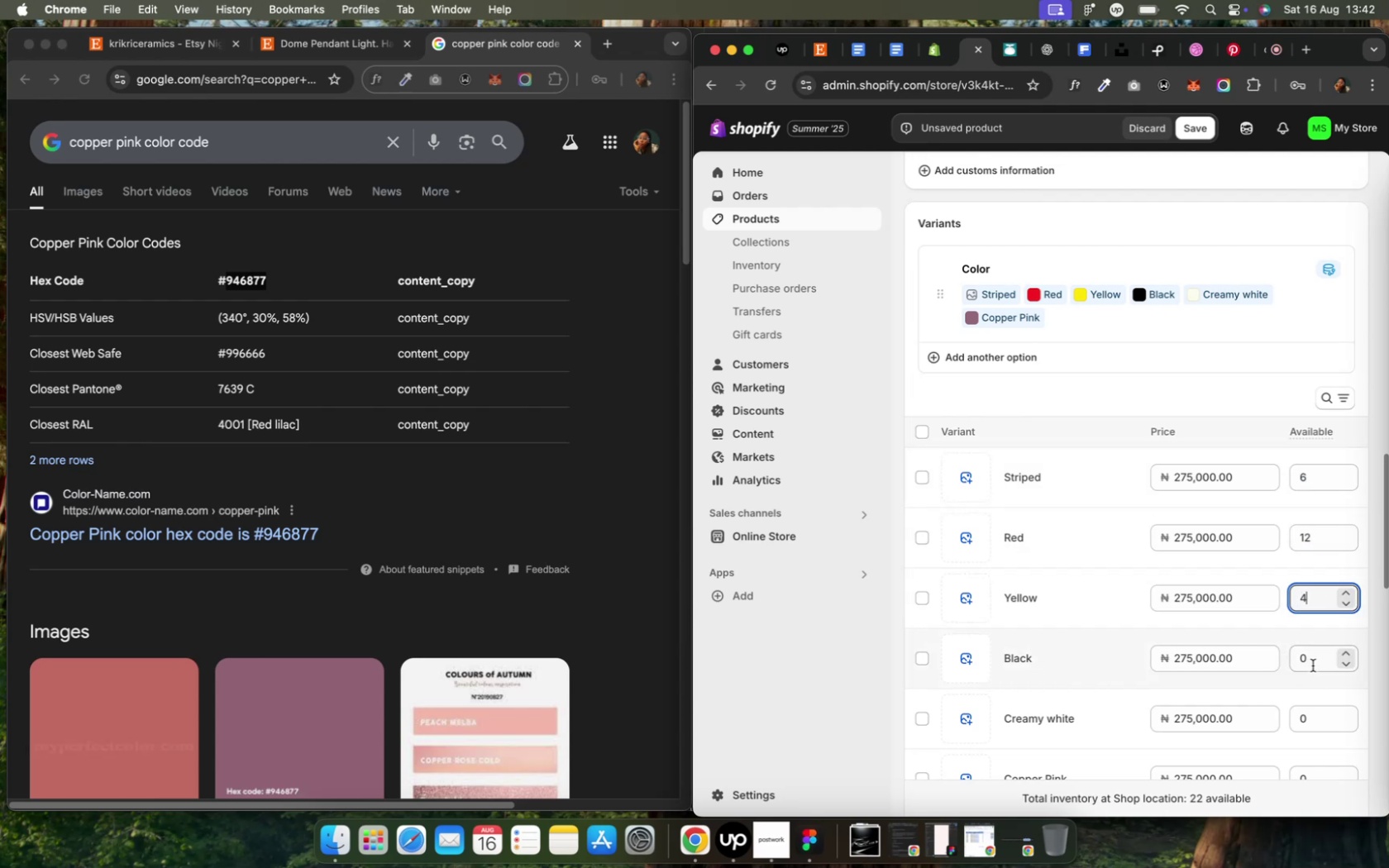 
key(7)
 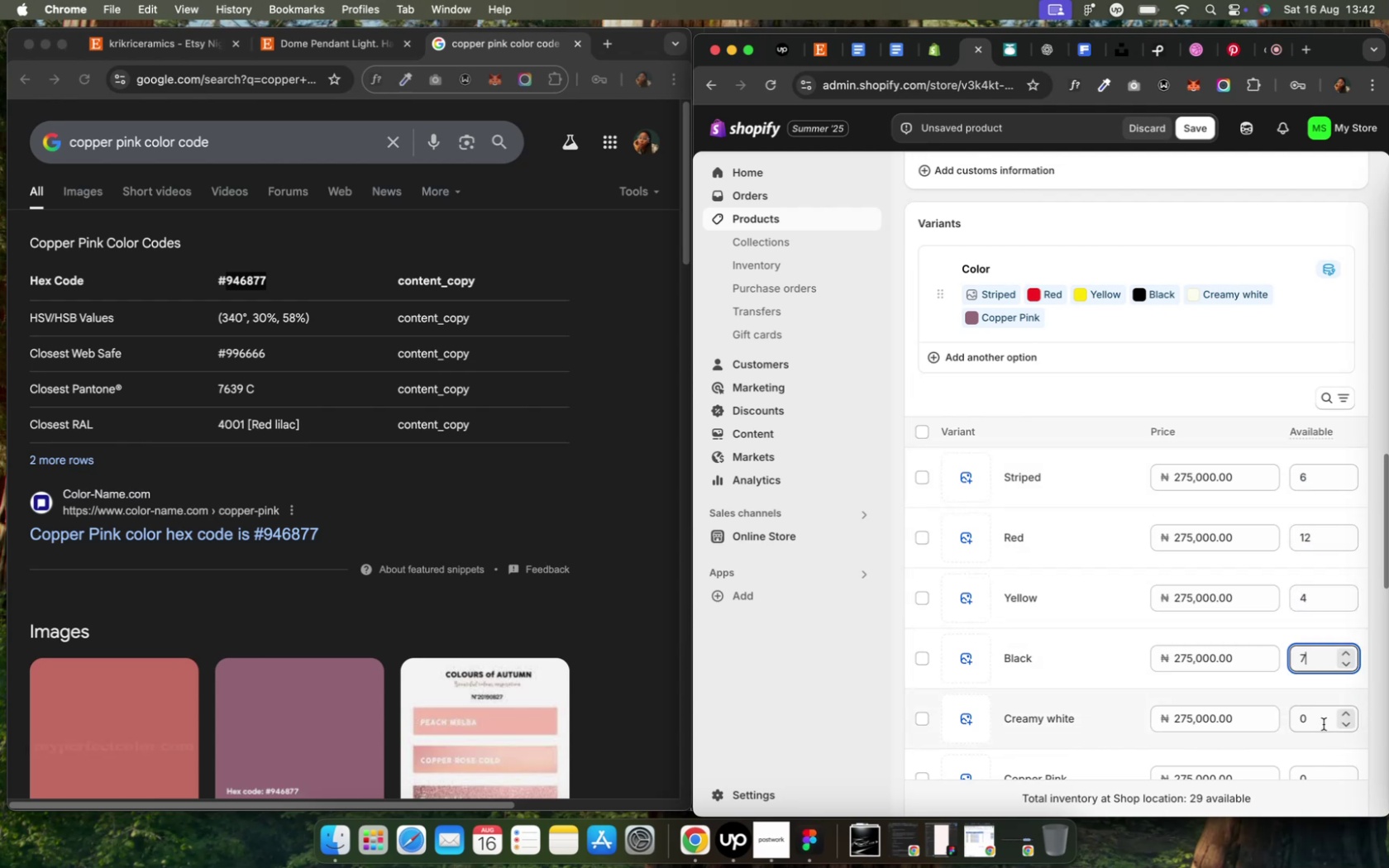 
left_click([1317, 723])
 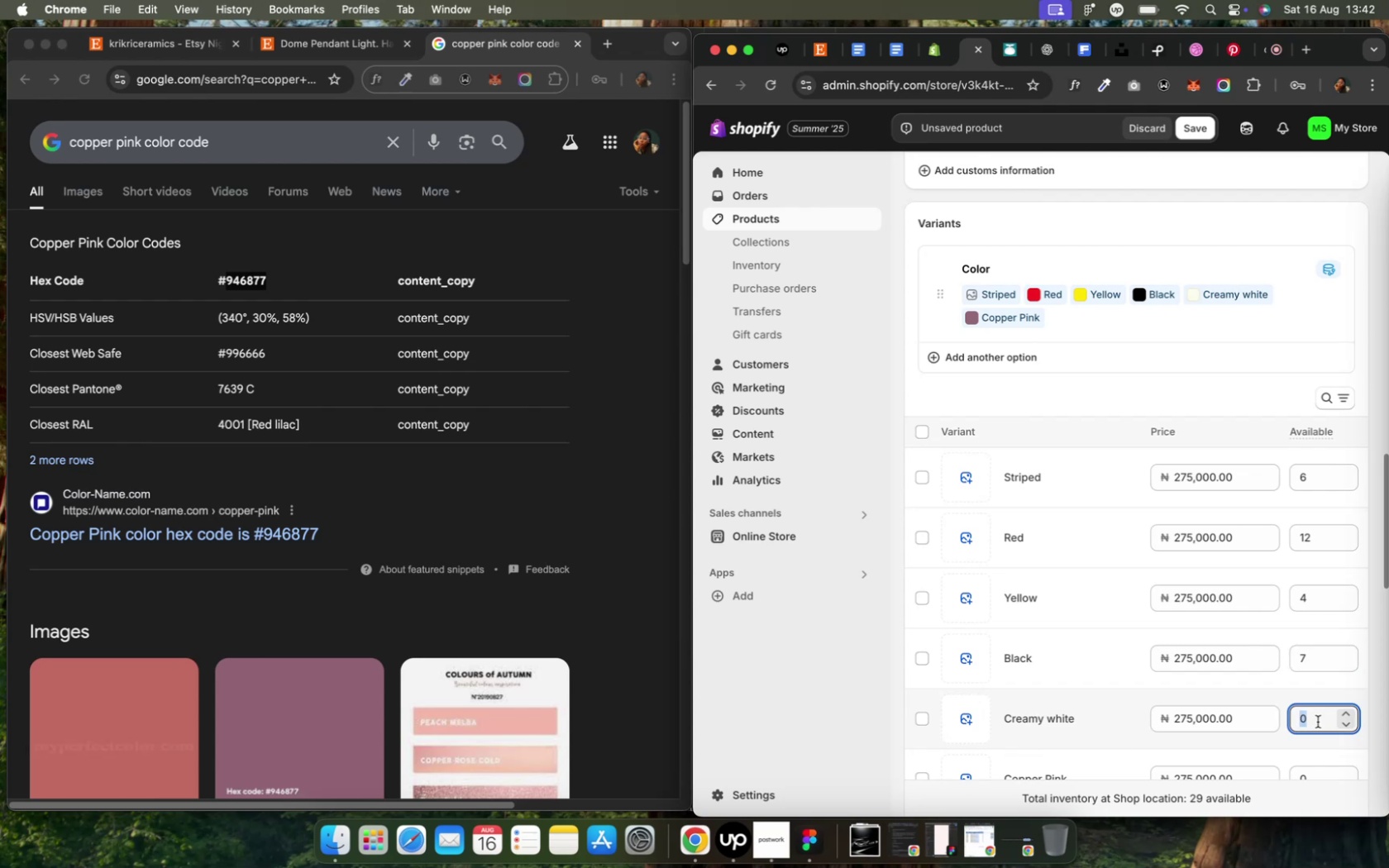 
key(9)
 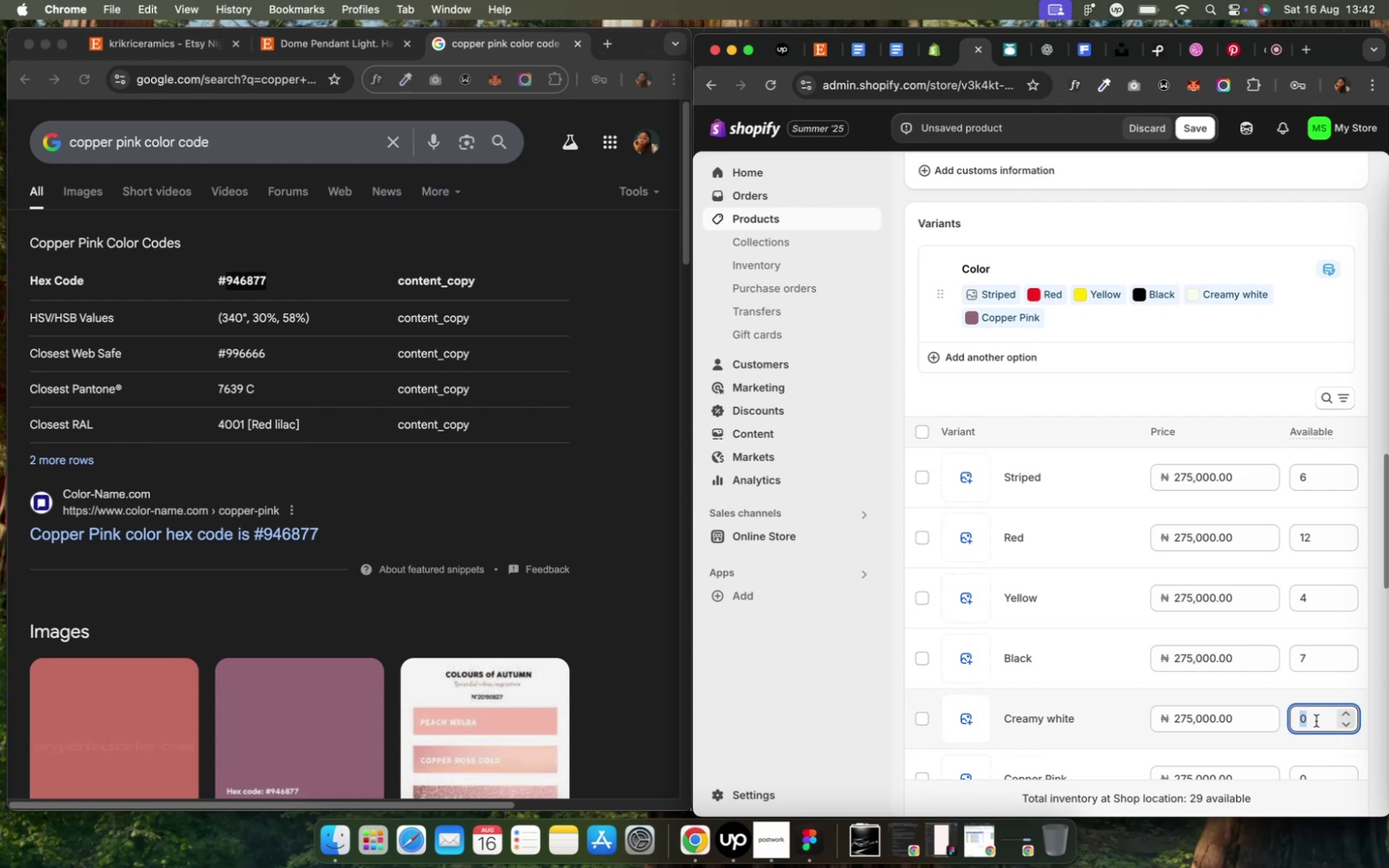 
scroll: coordinate [1214, 677], scroll_direction: down, amount: 11.0
 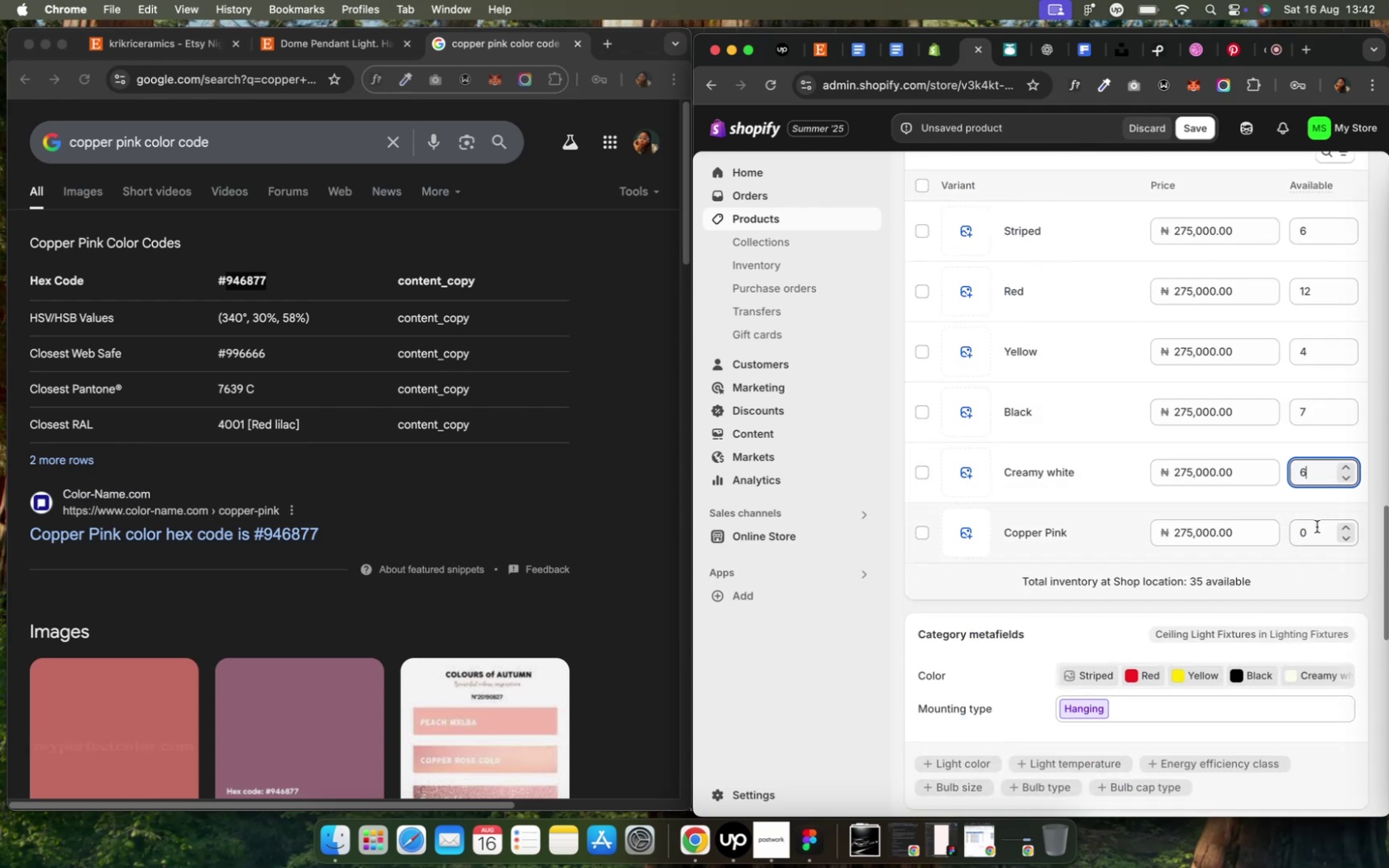 
left_click([1315, 527])
 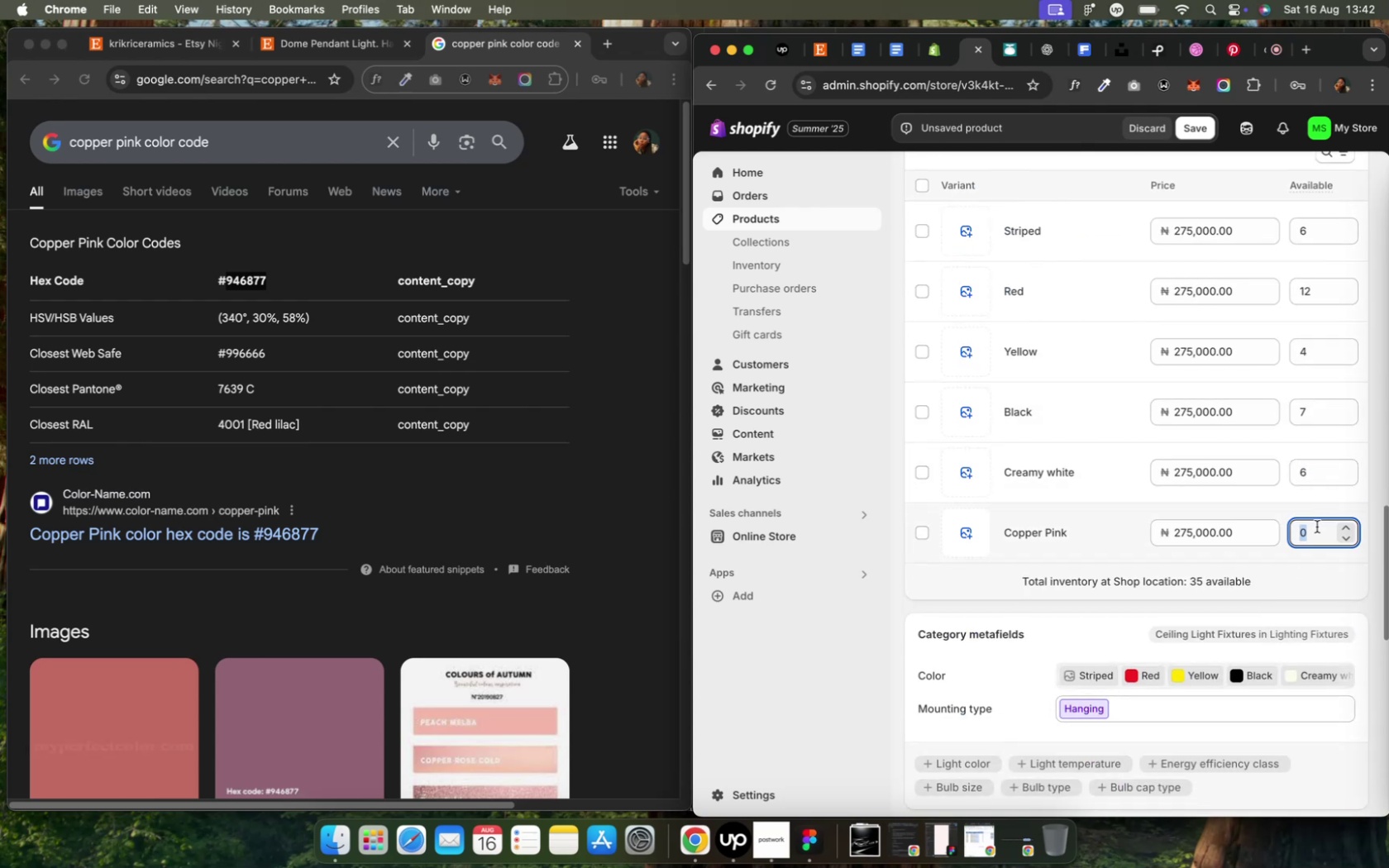 
key(3)
 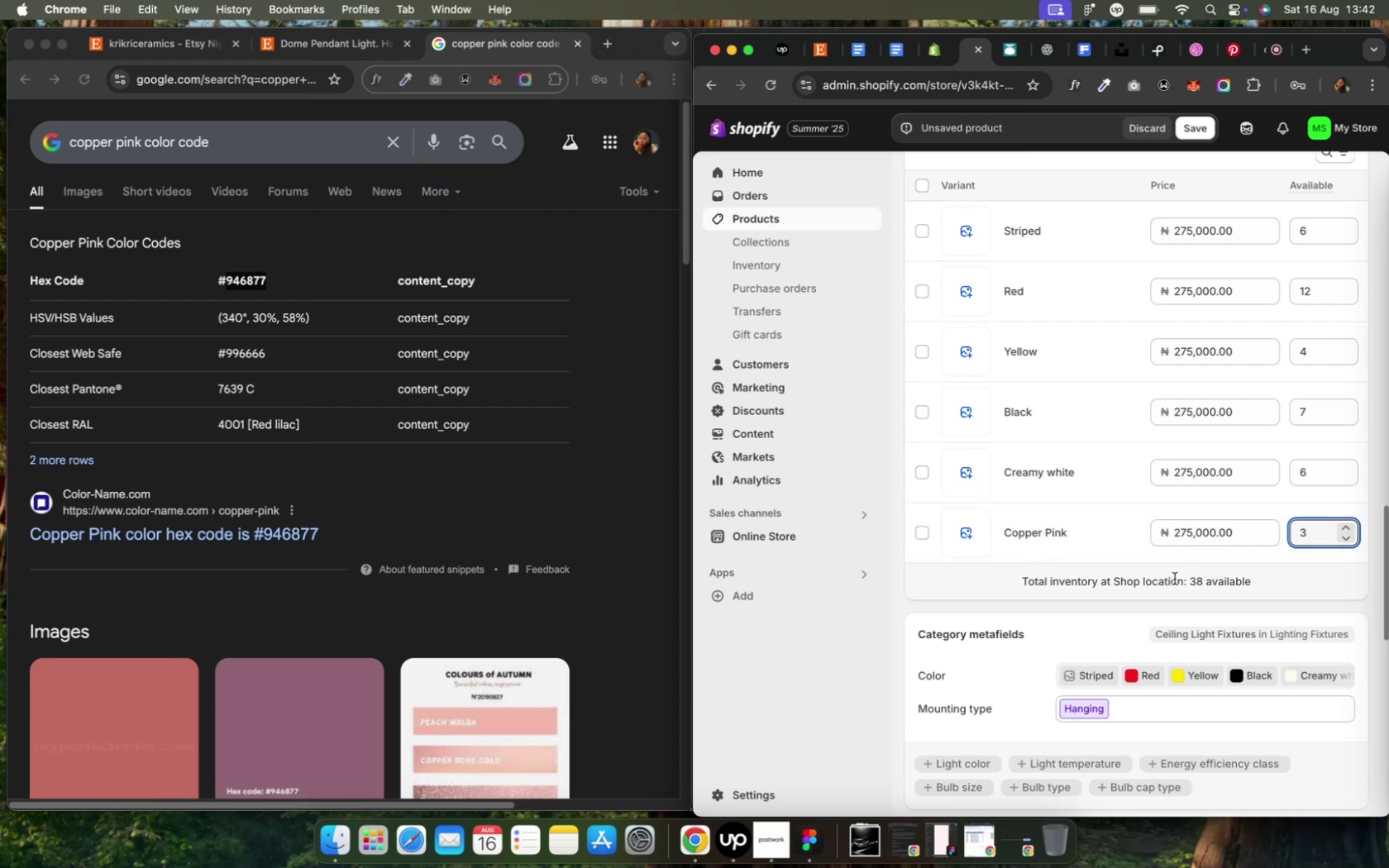 
left_click([1261, 590])
 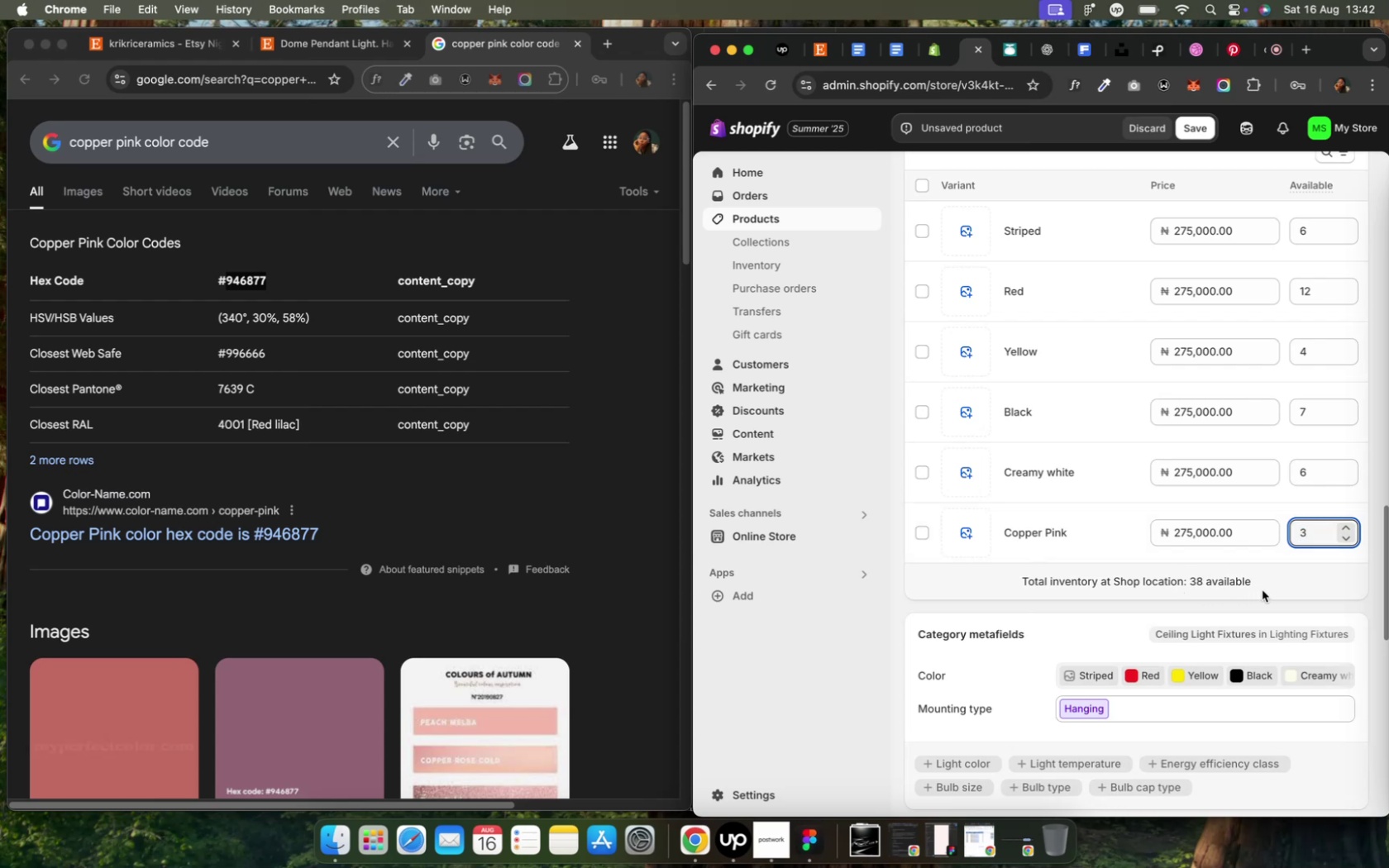 
scroll: coordinate [1261, 589], scroll_direction: up, amount: 26.0
 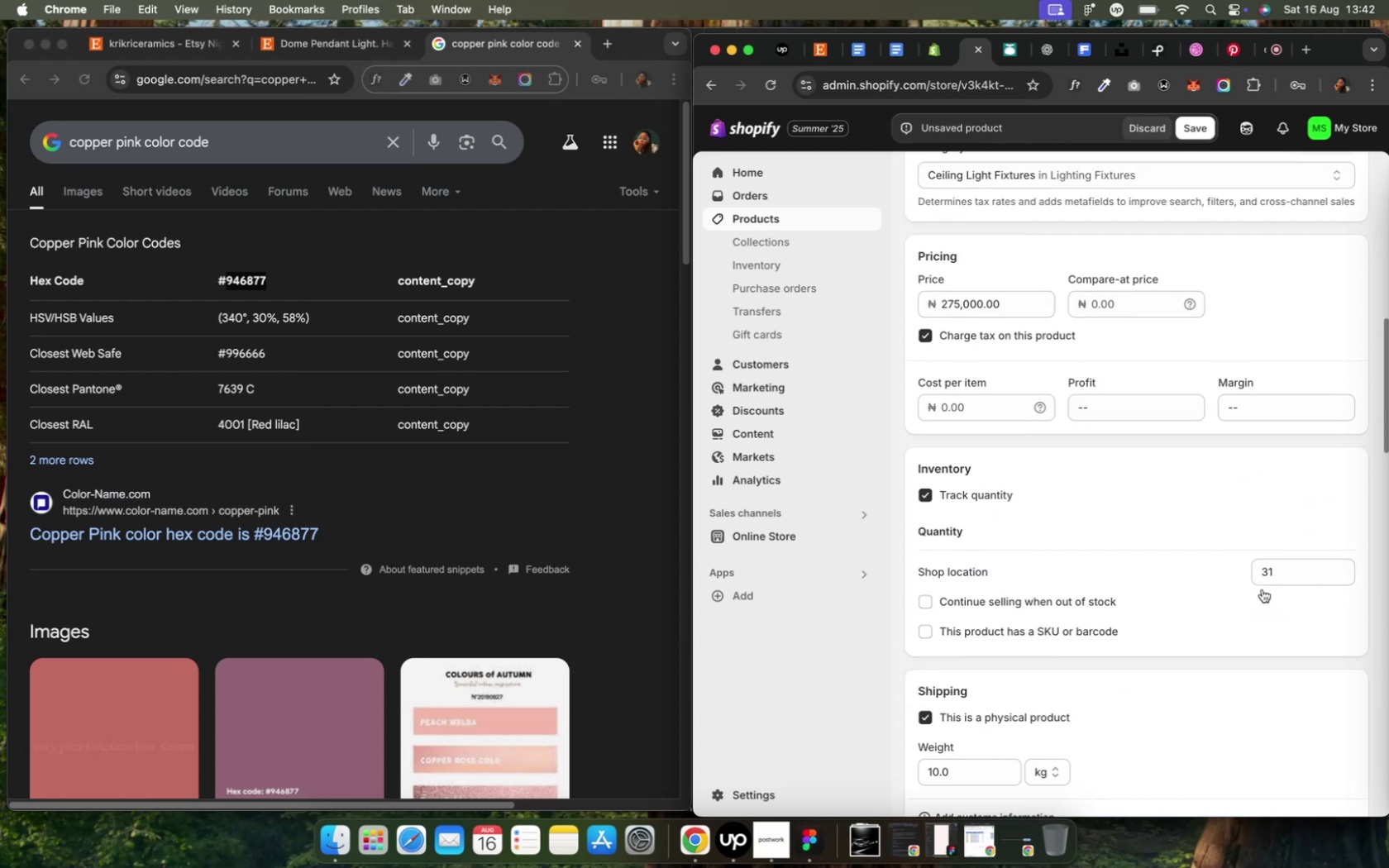 
left_click([1274, 576])
 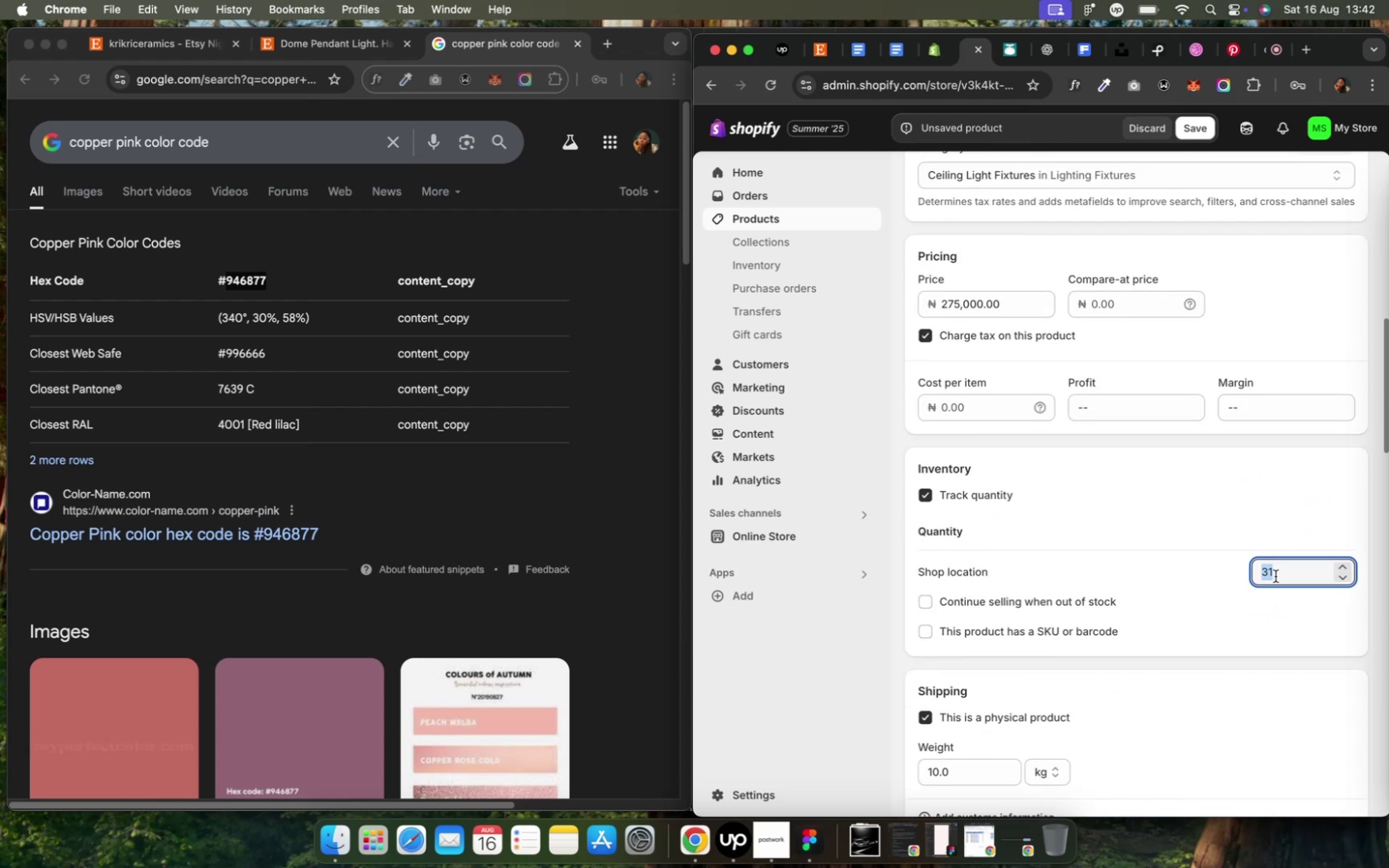 
key(0)
 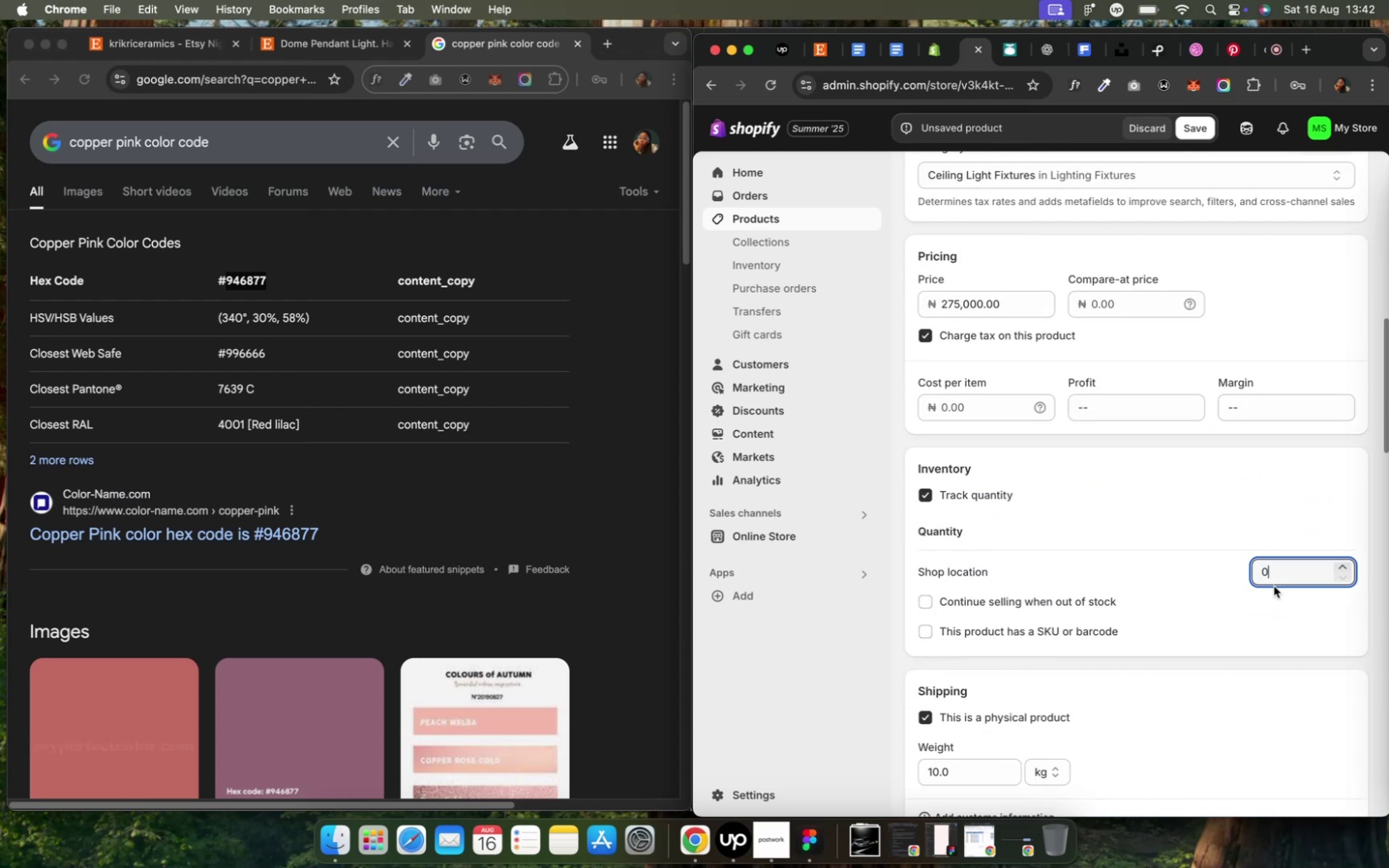 
left_click([1372, 640])
 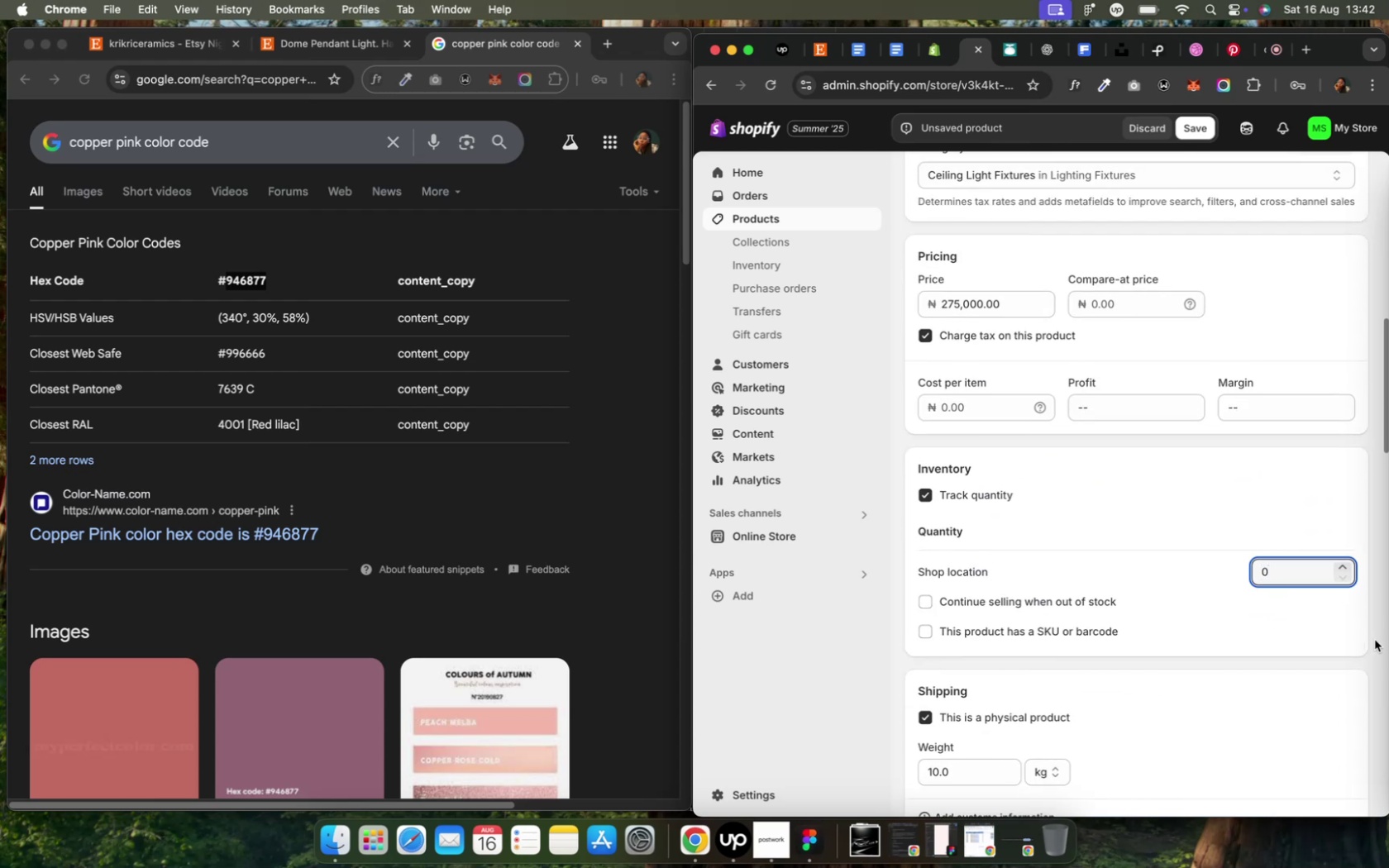 
scroll: coordinate [1256, 694], scroll_direction: down, amount: 25.0
 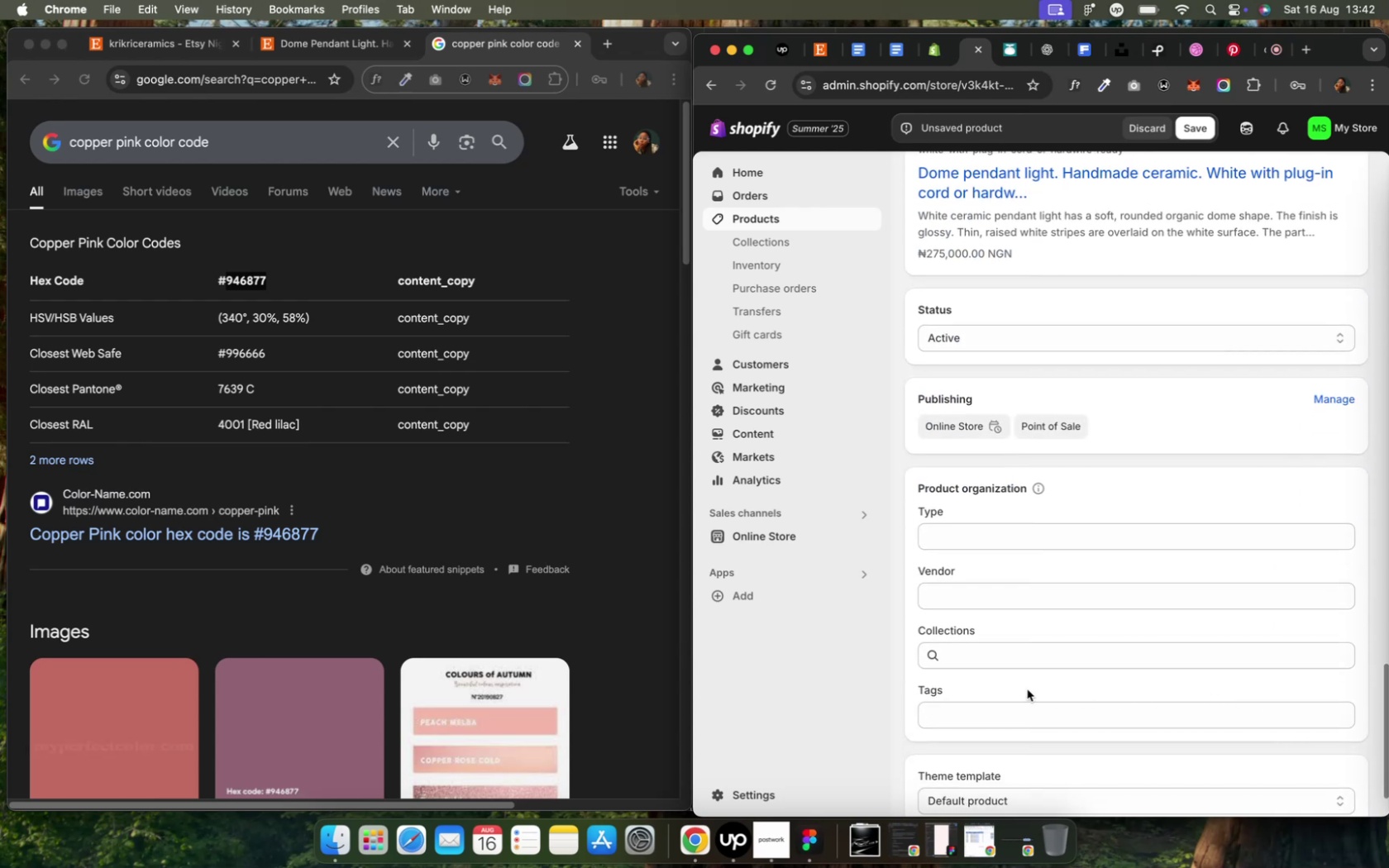 
left_click([991, 660])
 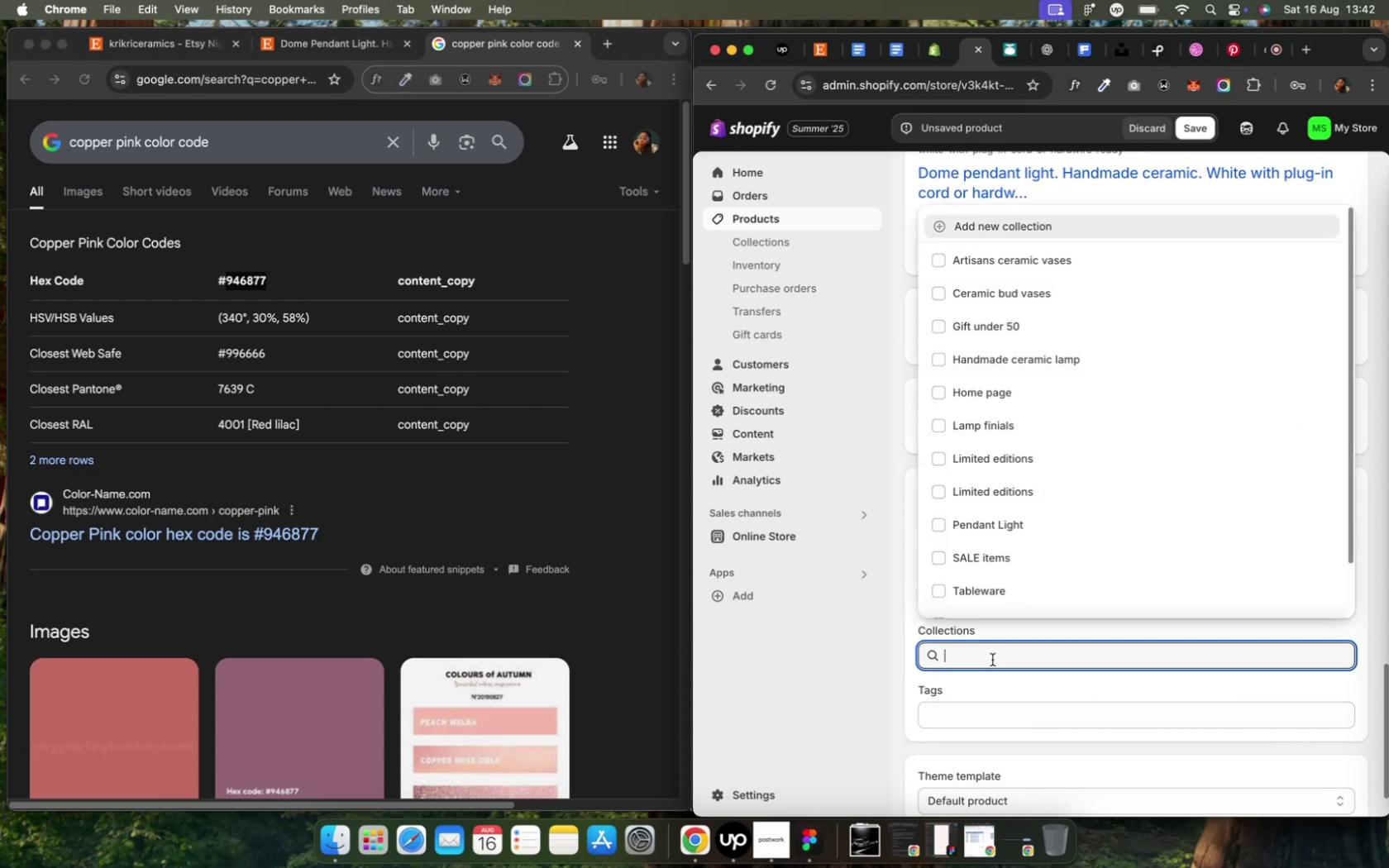 
left_click([980, 529])
 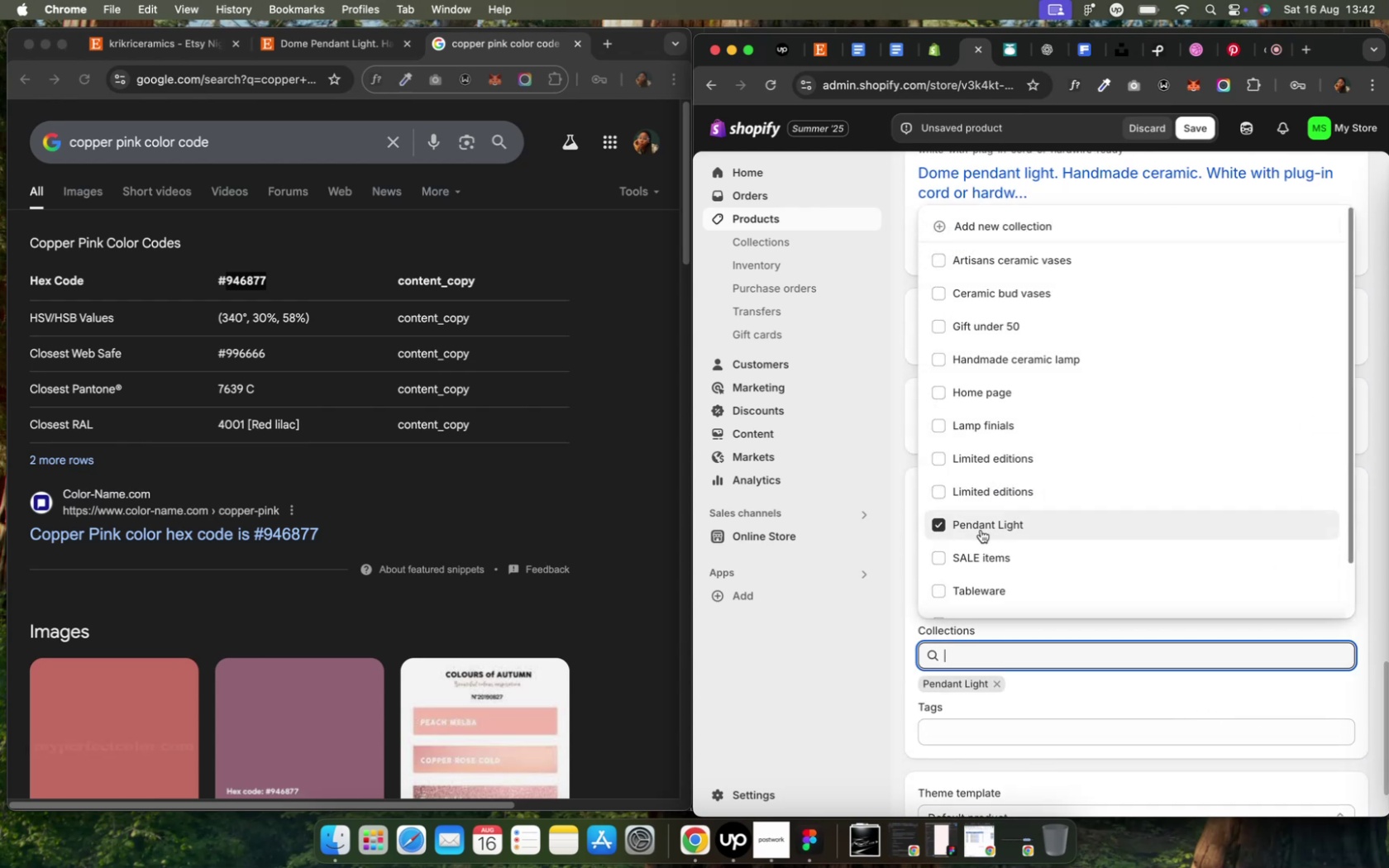 
scroll: coordinate [1063, 712], scroll_direction: down, amount: 6.0
 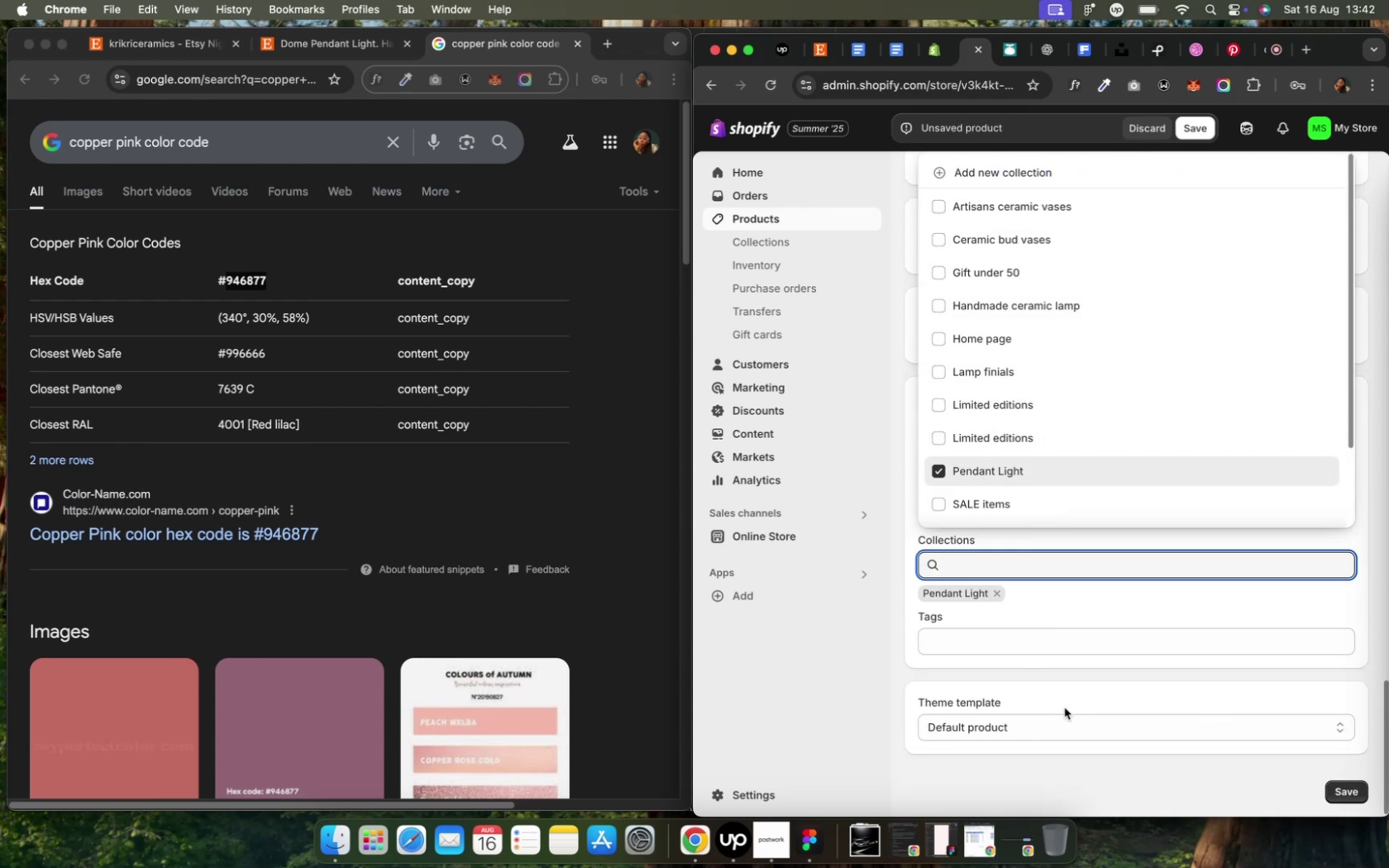 
left_click([1167, 774])
 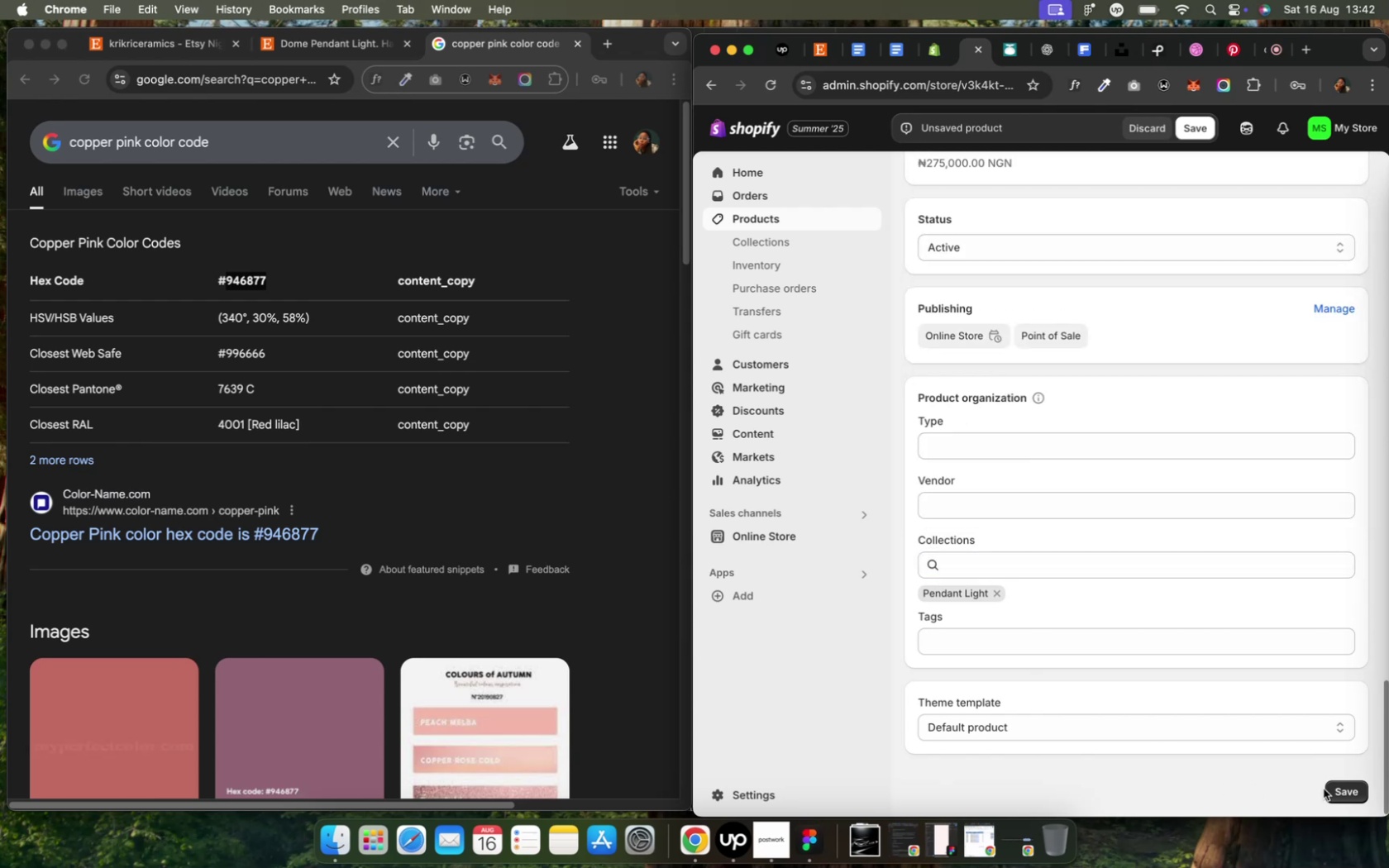 